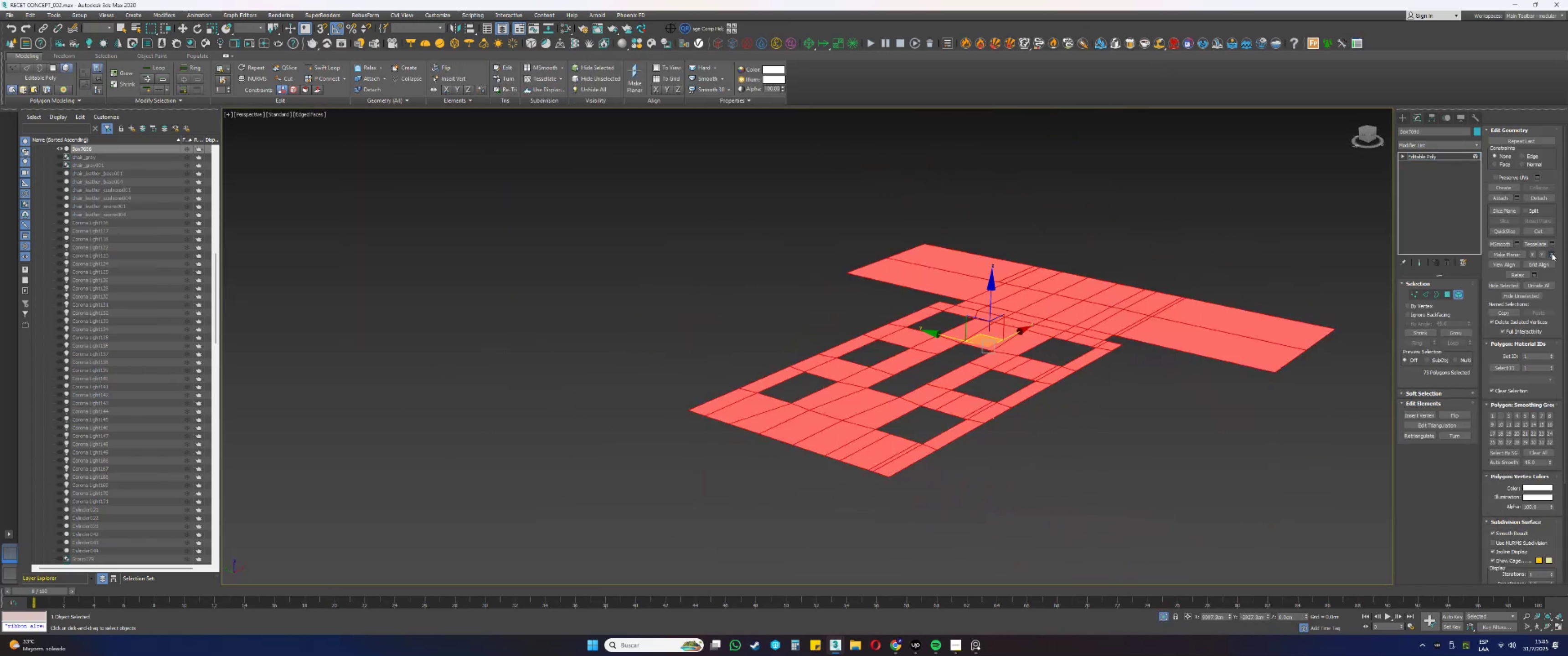 
key(5)
 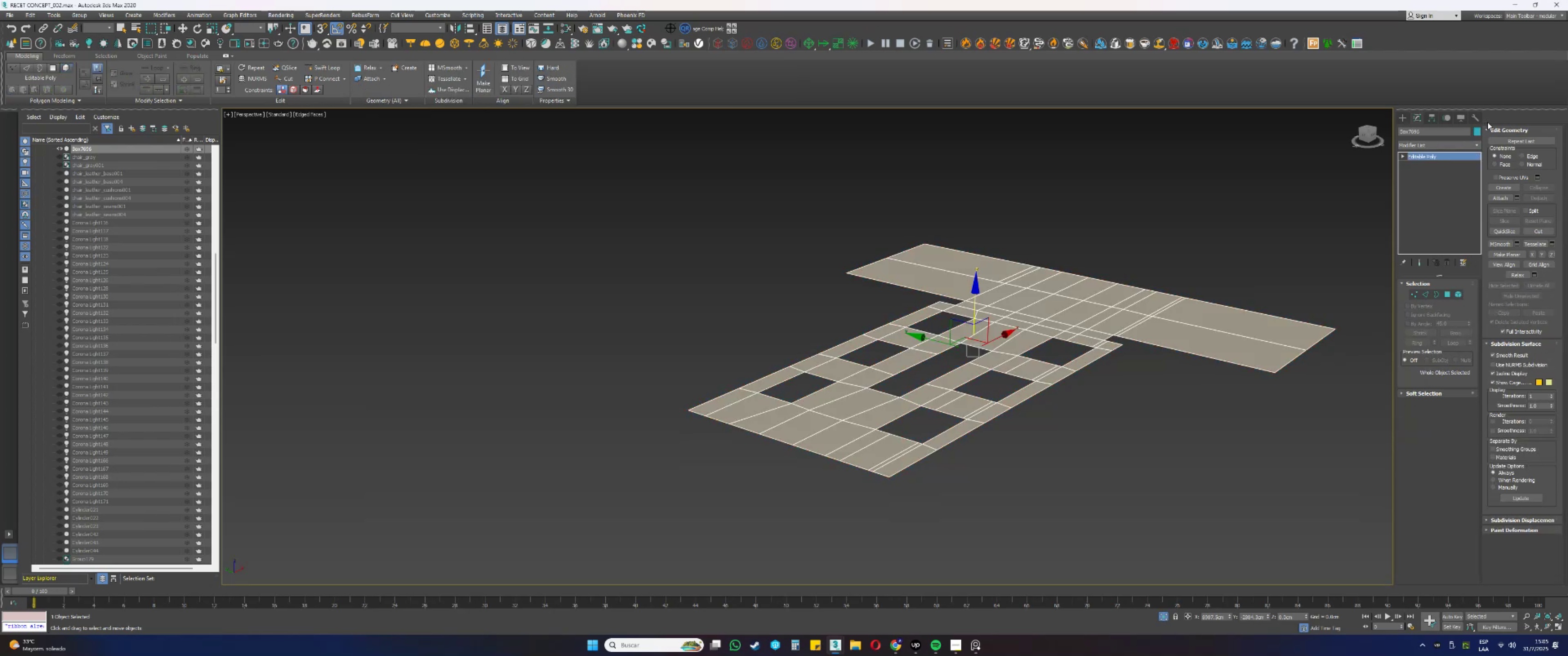 
left_click([1475, 115])
 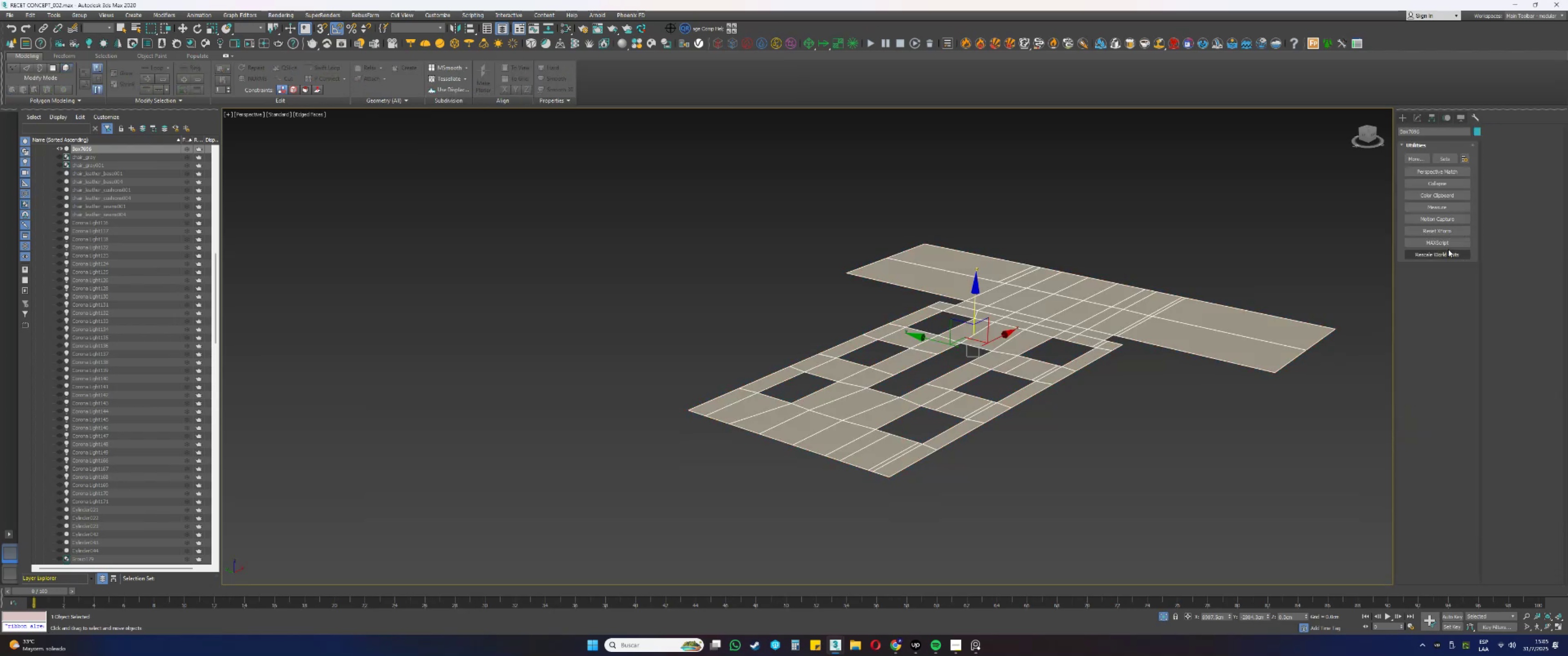 
left_click([1435, 227])
 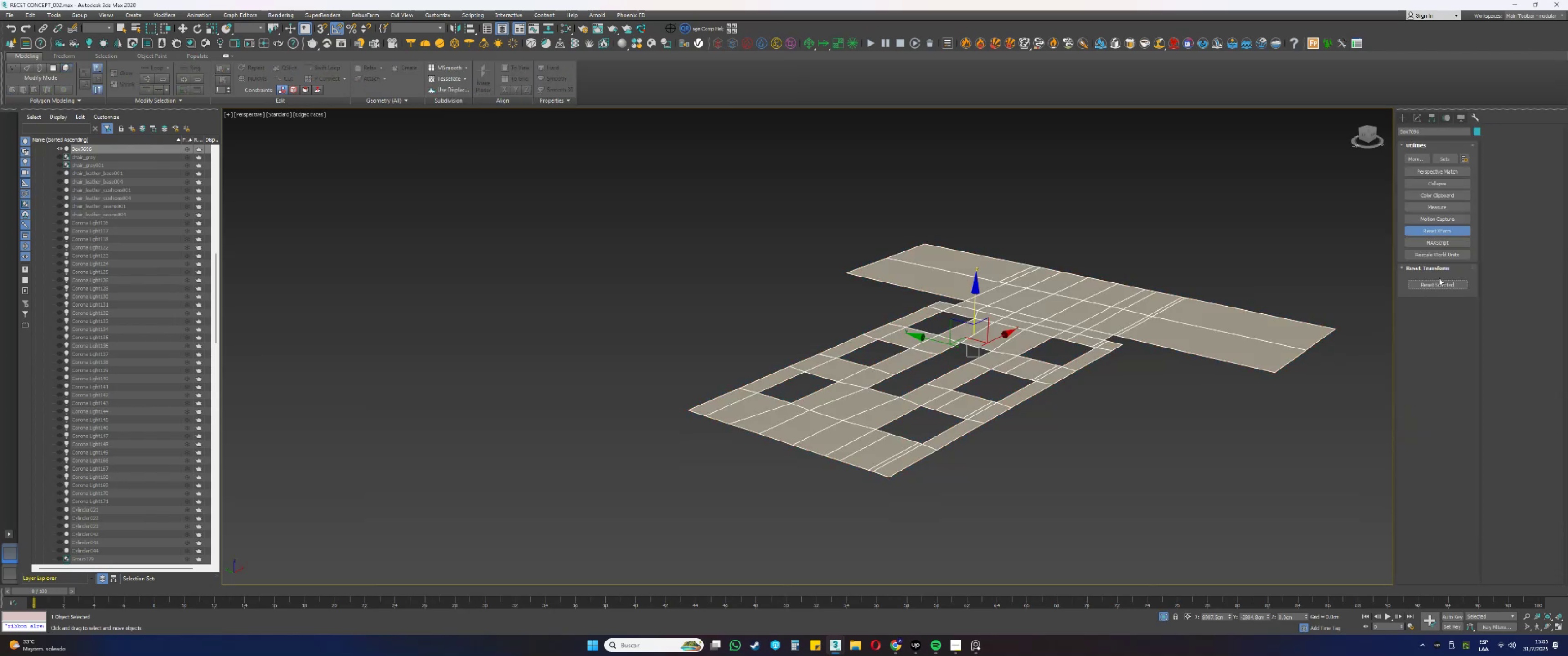 
left_click([1437, 283])
 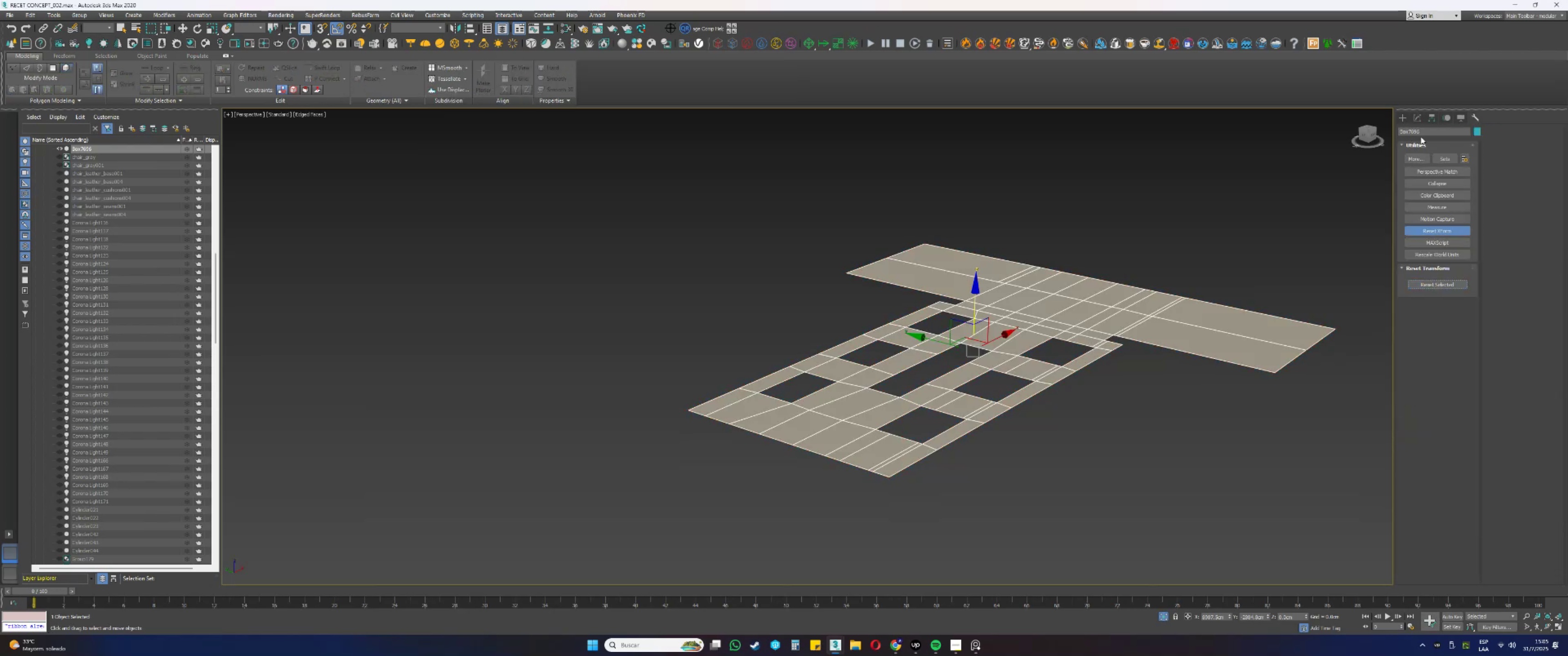 
left_click([1413, 118])
 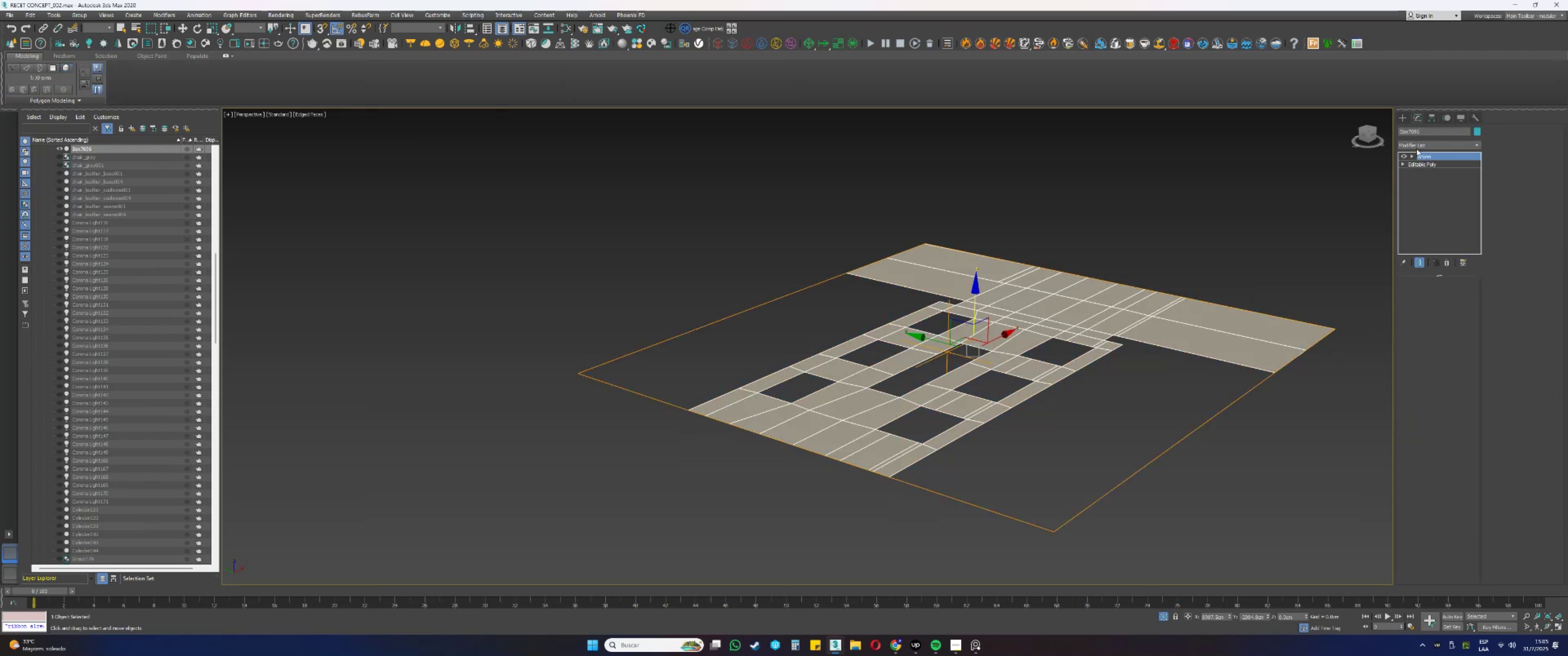 
right_click([1428, 199])
 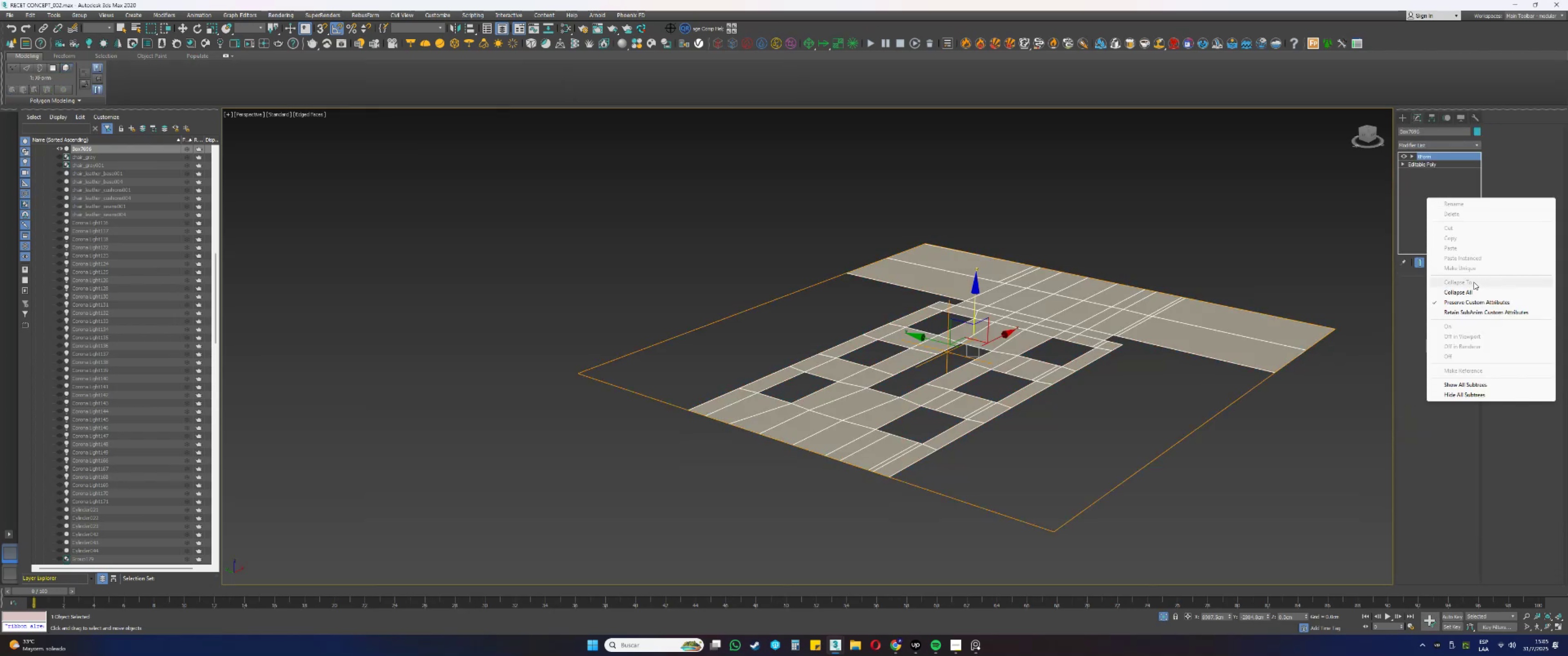 
left_click([1456, 290])
 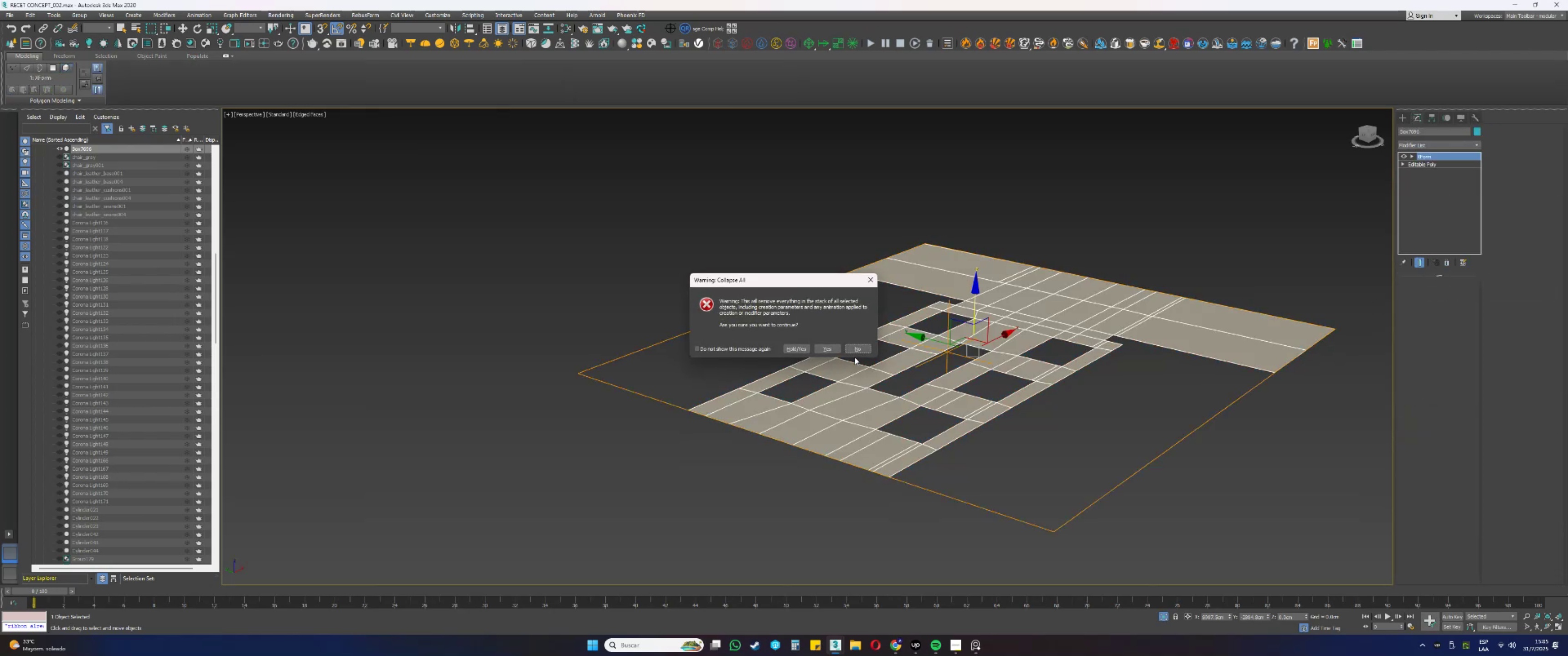 
left_click([835, 348])
 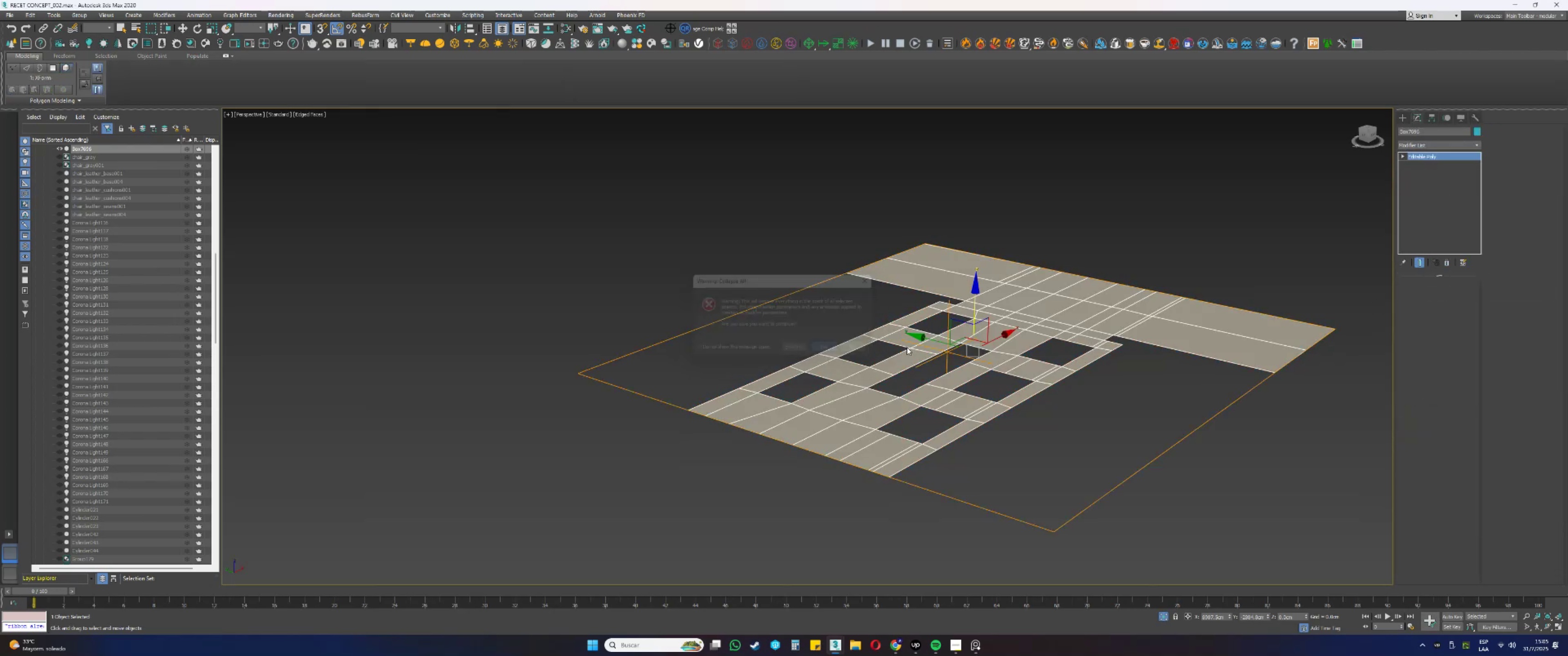 
scroll: coordinate [1013, 379], scroll_direction: up, amount: 2.0
 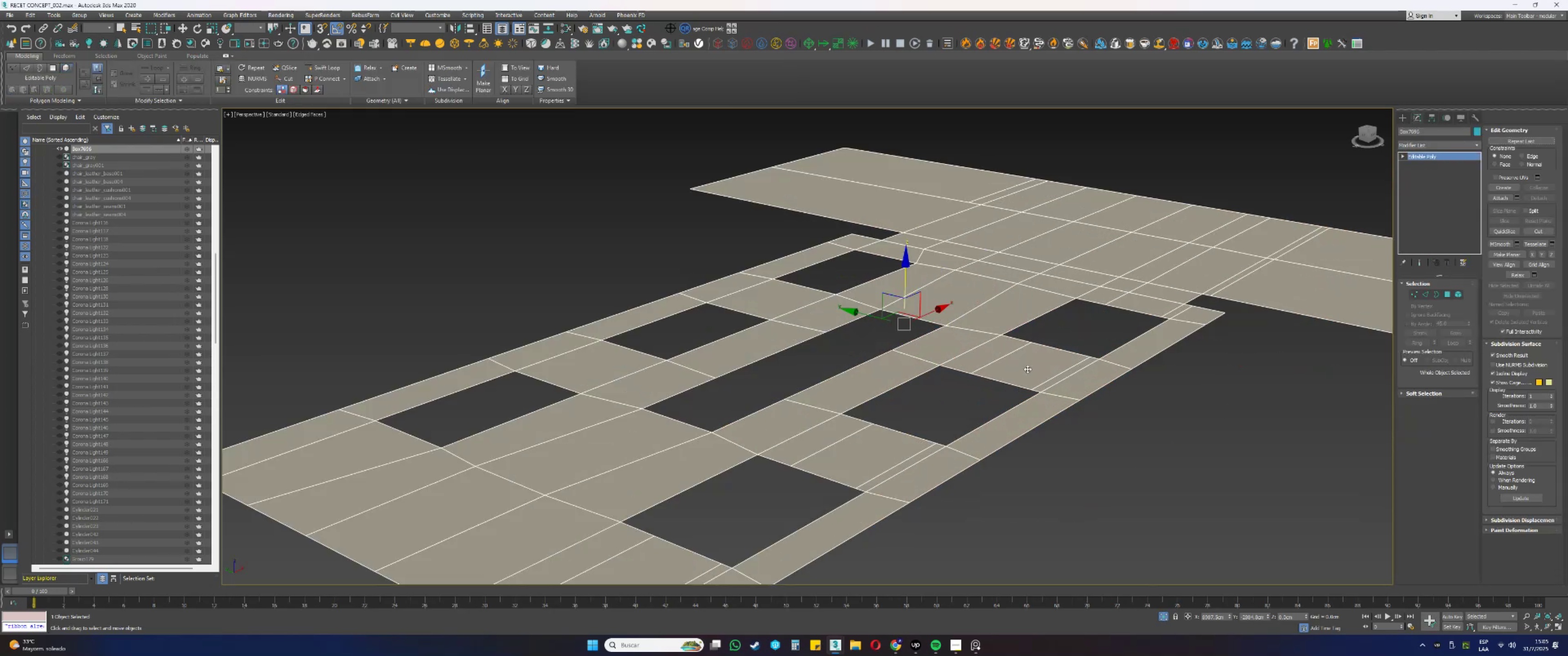 
hold_key(key=AltLeft, duration=0.39)
 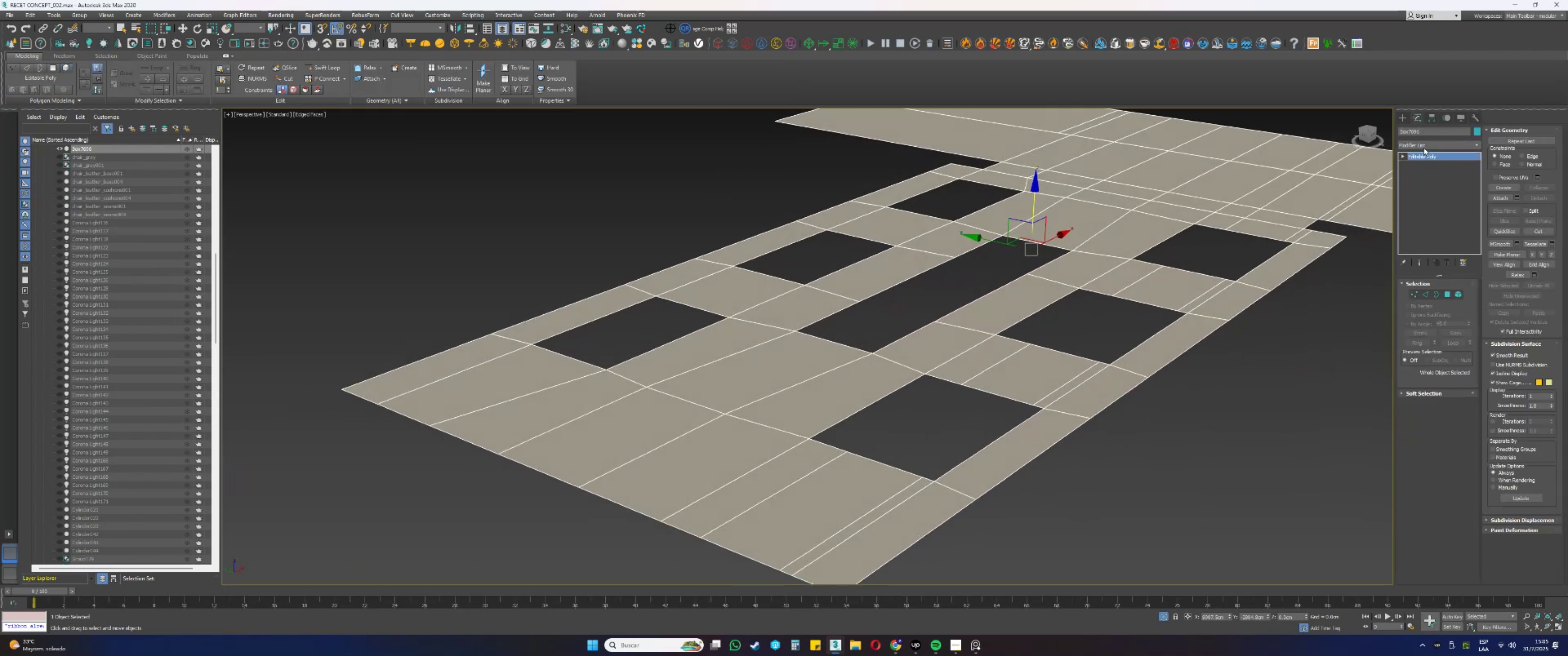 
type(ff)
 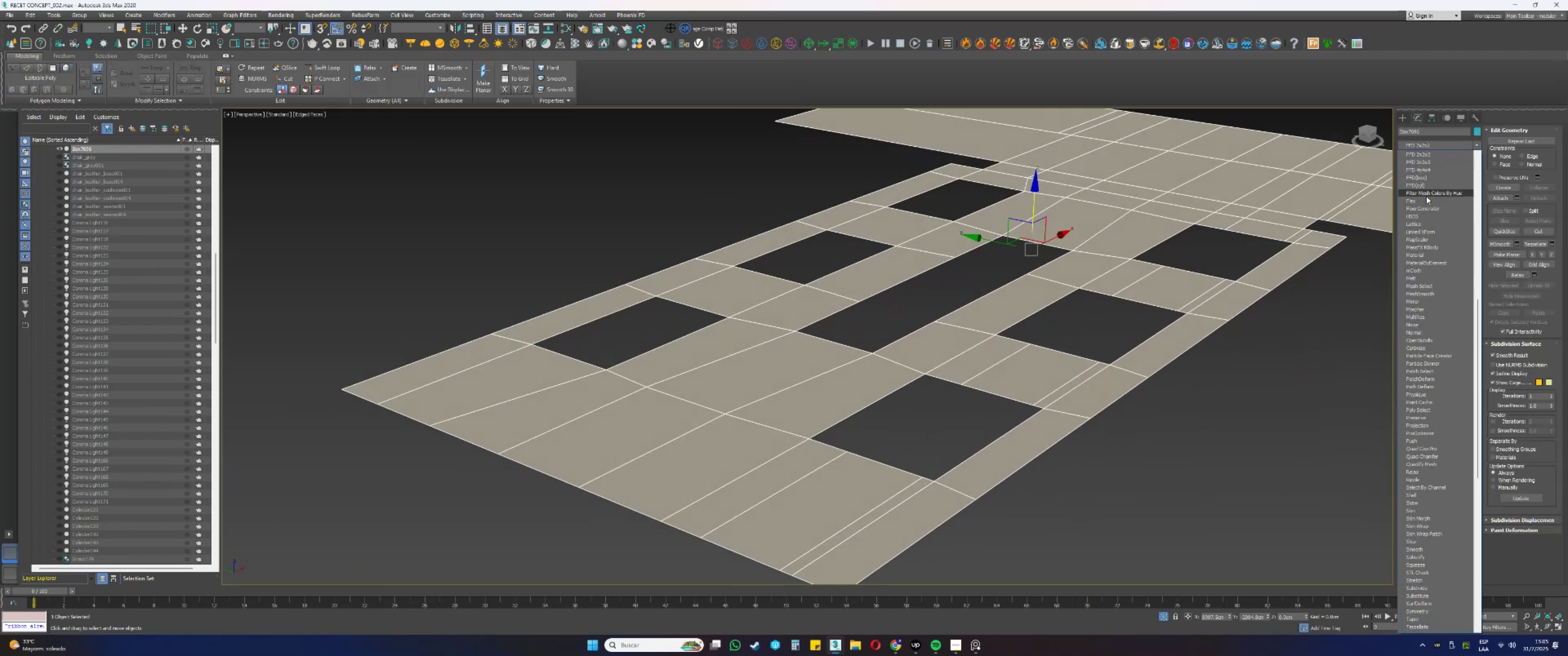 
left_click([1426, 205])
 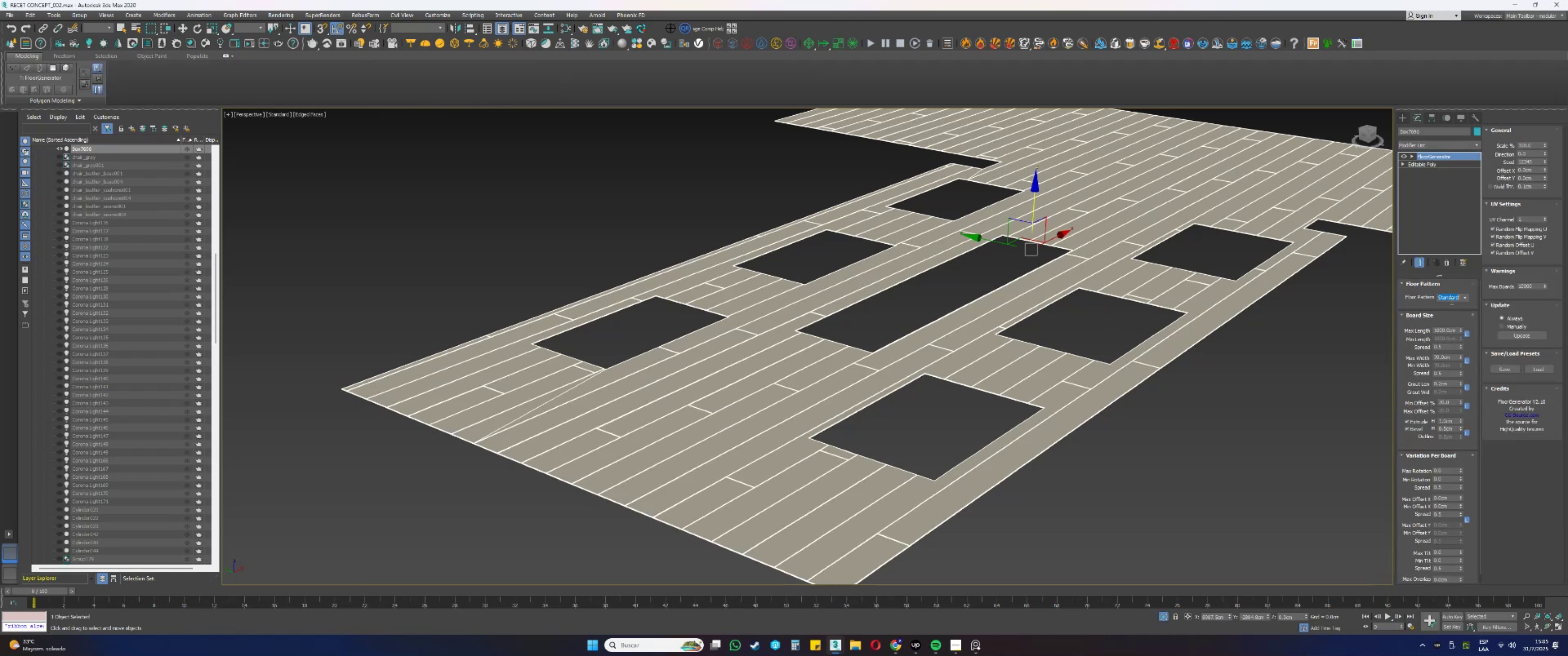 
double_click([1465, 298])
 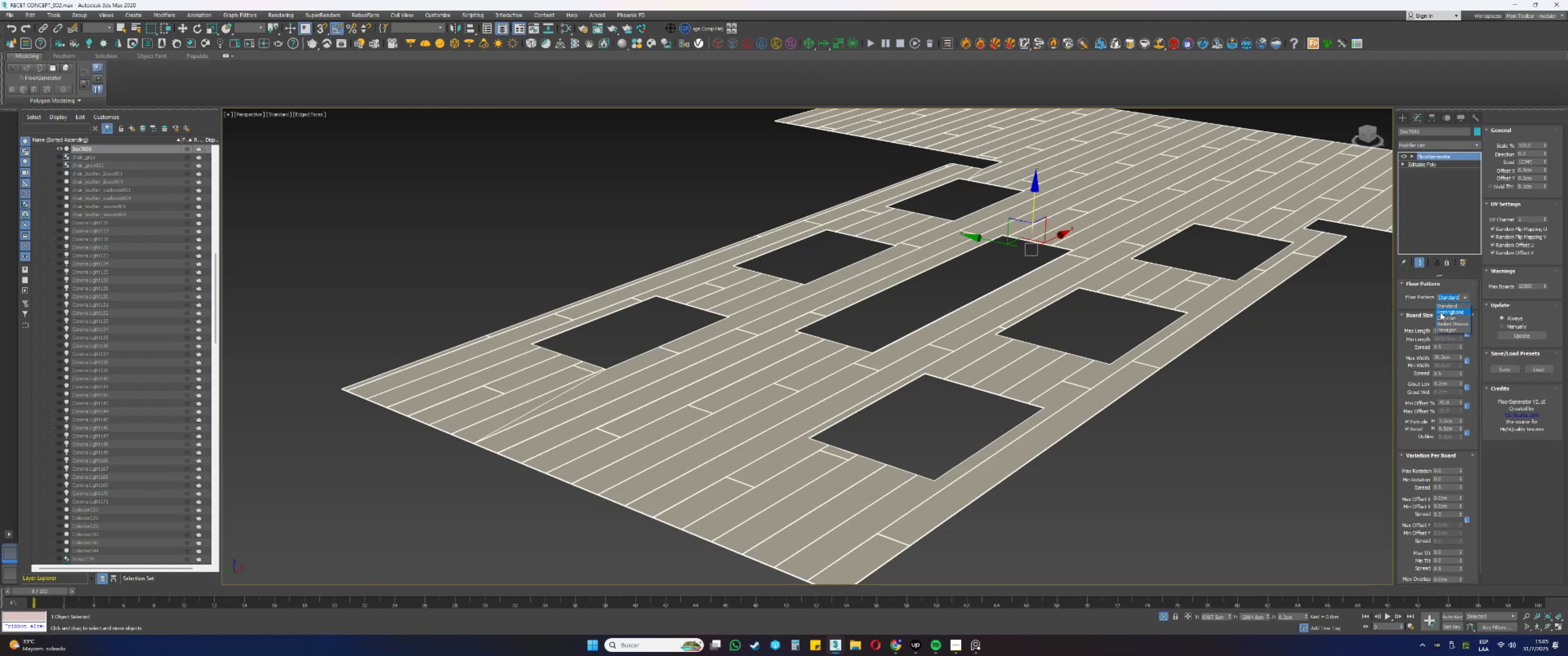 
left_click([1444, 328])
 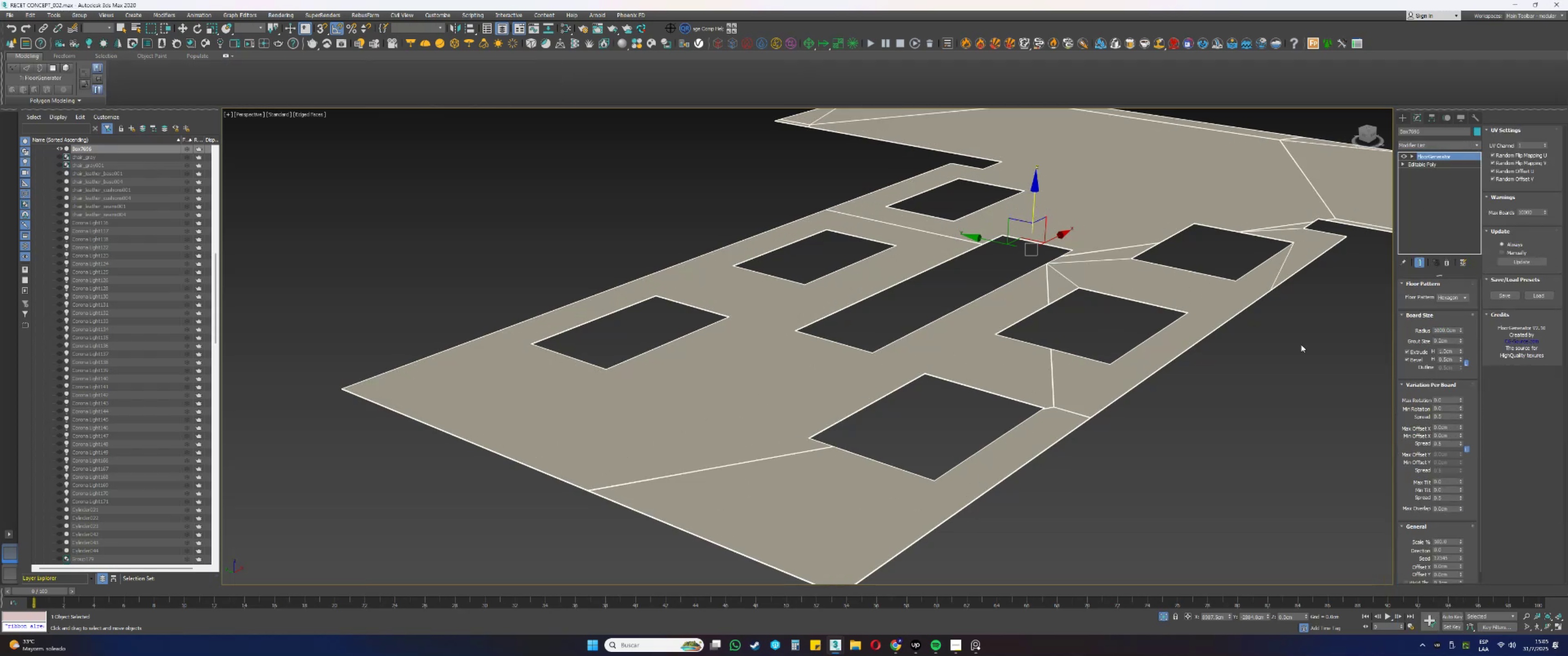 
key(Alt+AltLeft)
 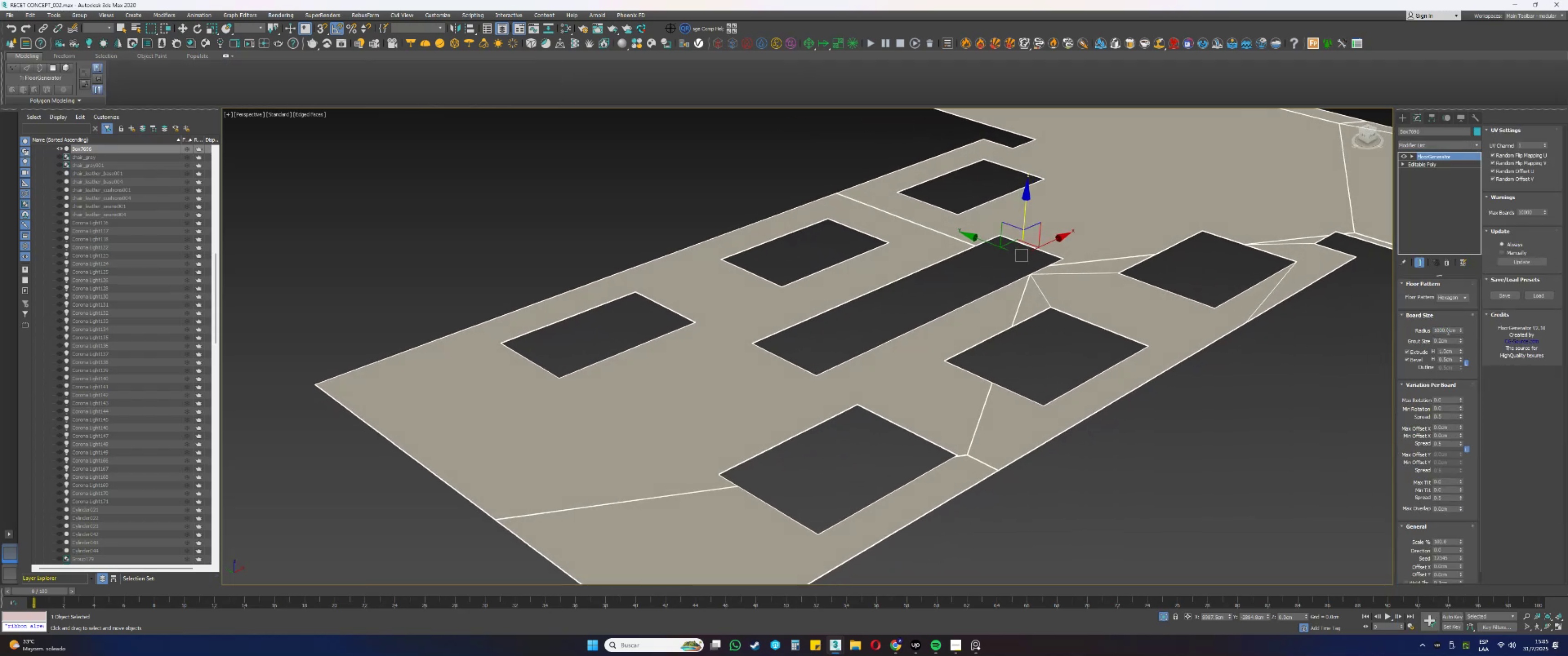 
double_click([1449, 330])
 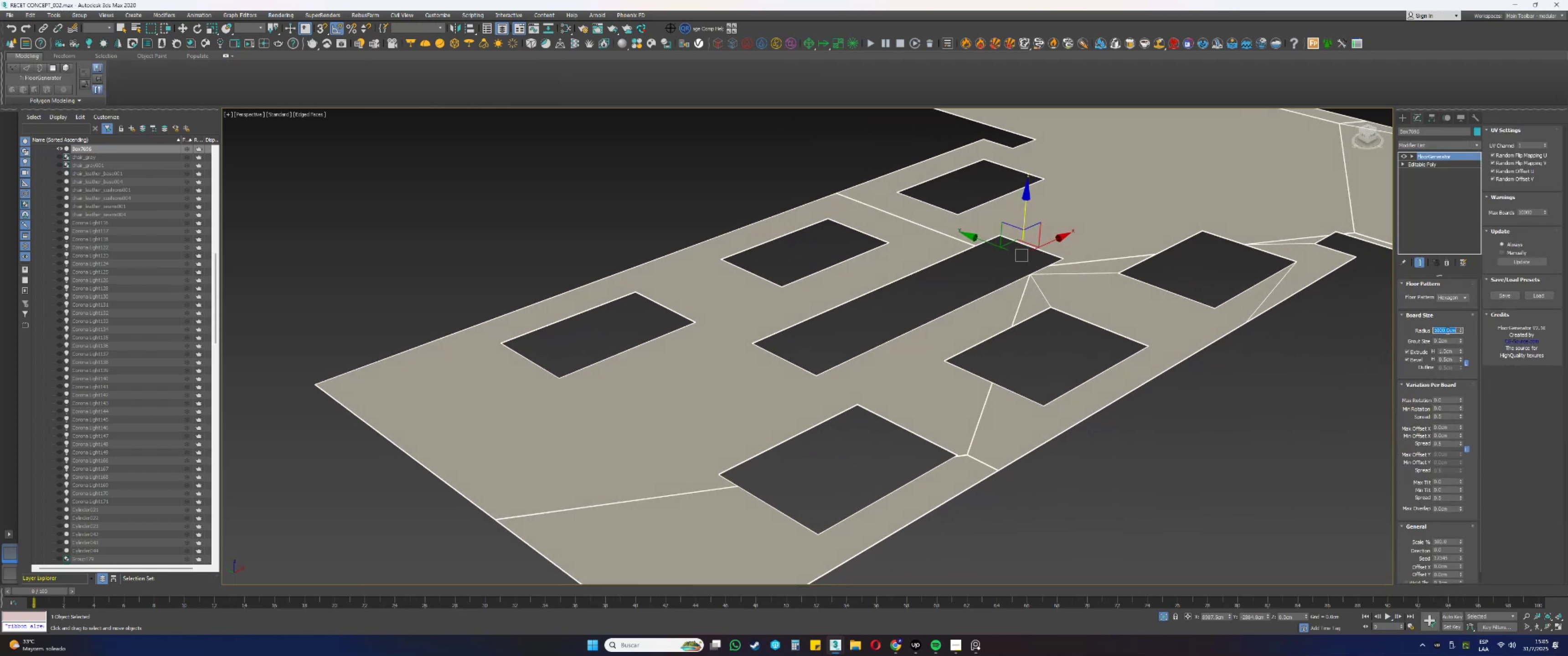 
key(Numpad1)
 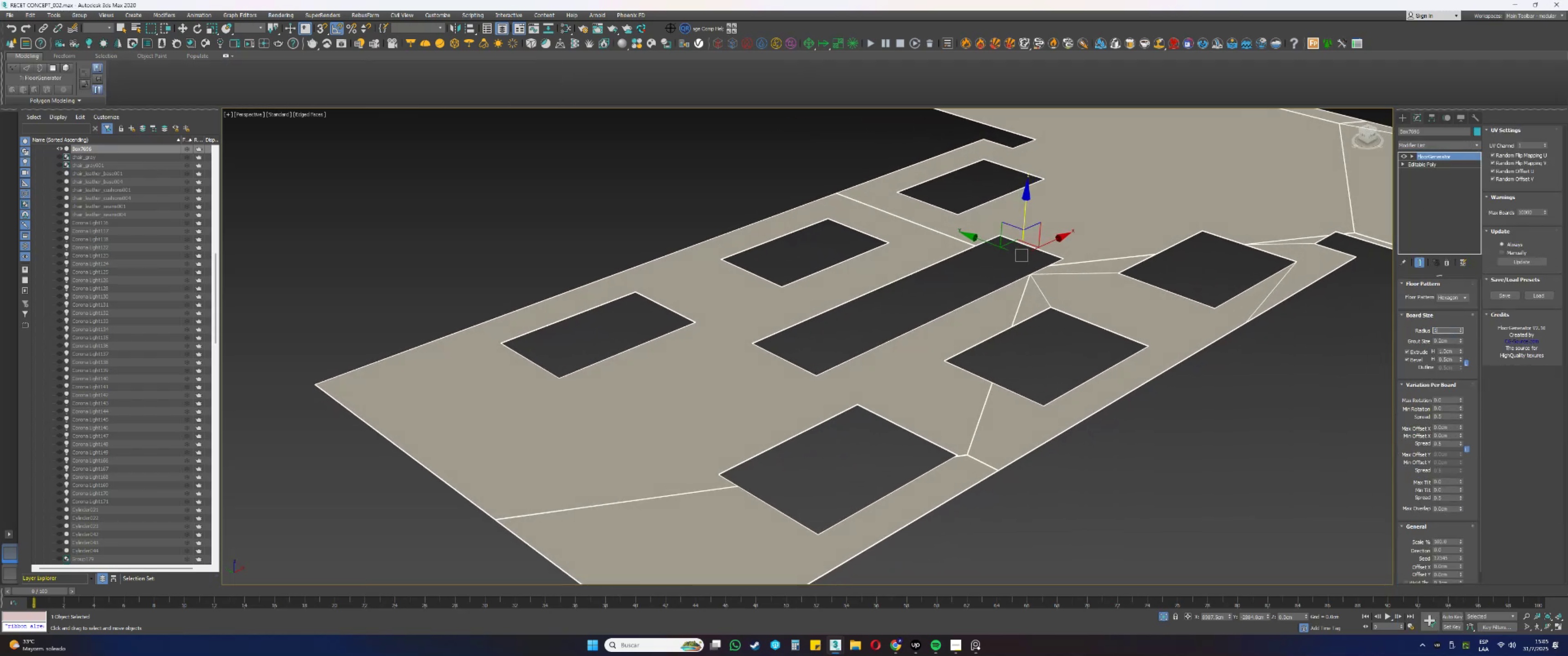 
key(Numpad0)
 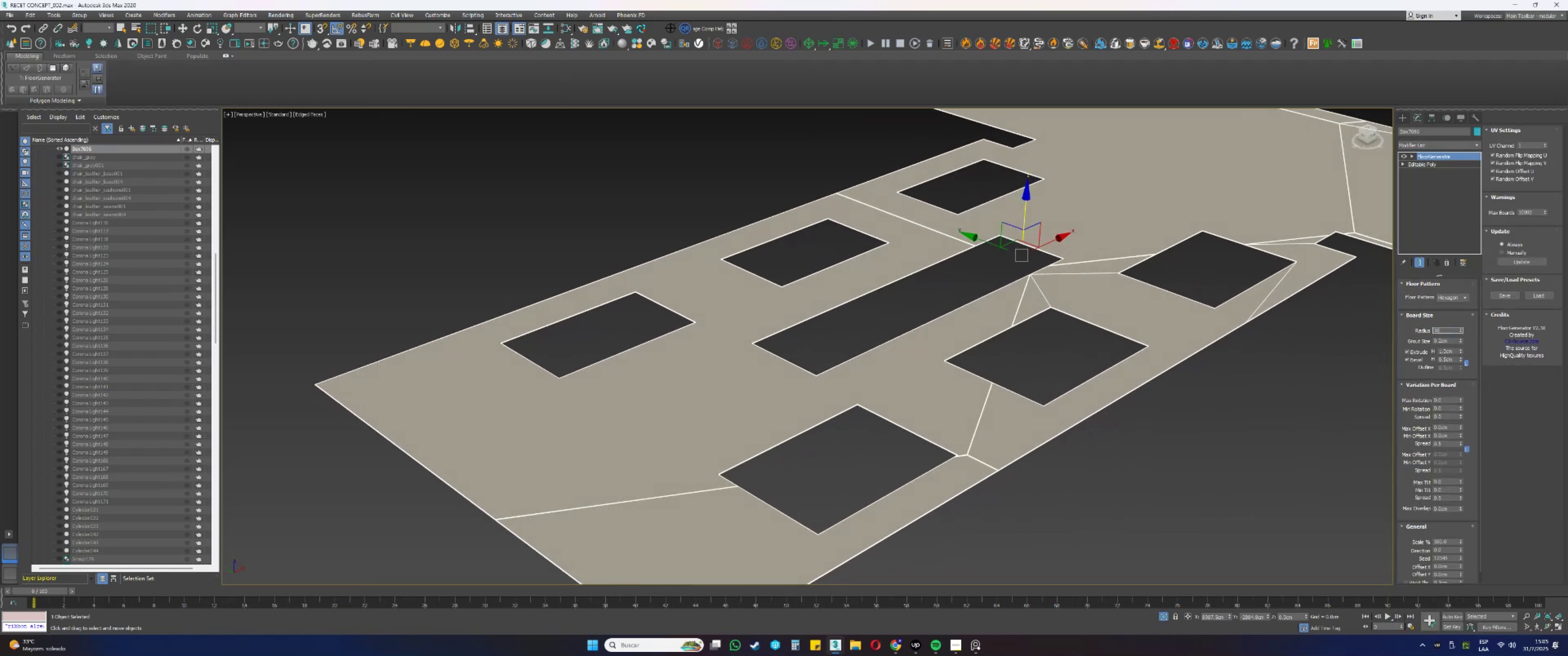 
key(Numpad0)
 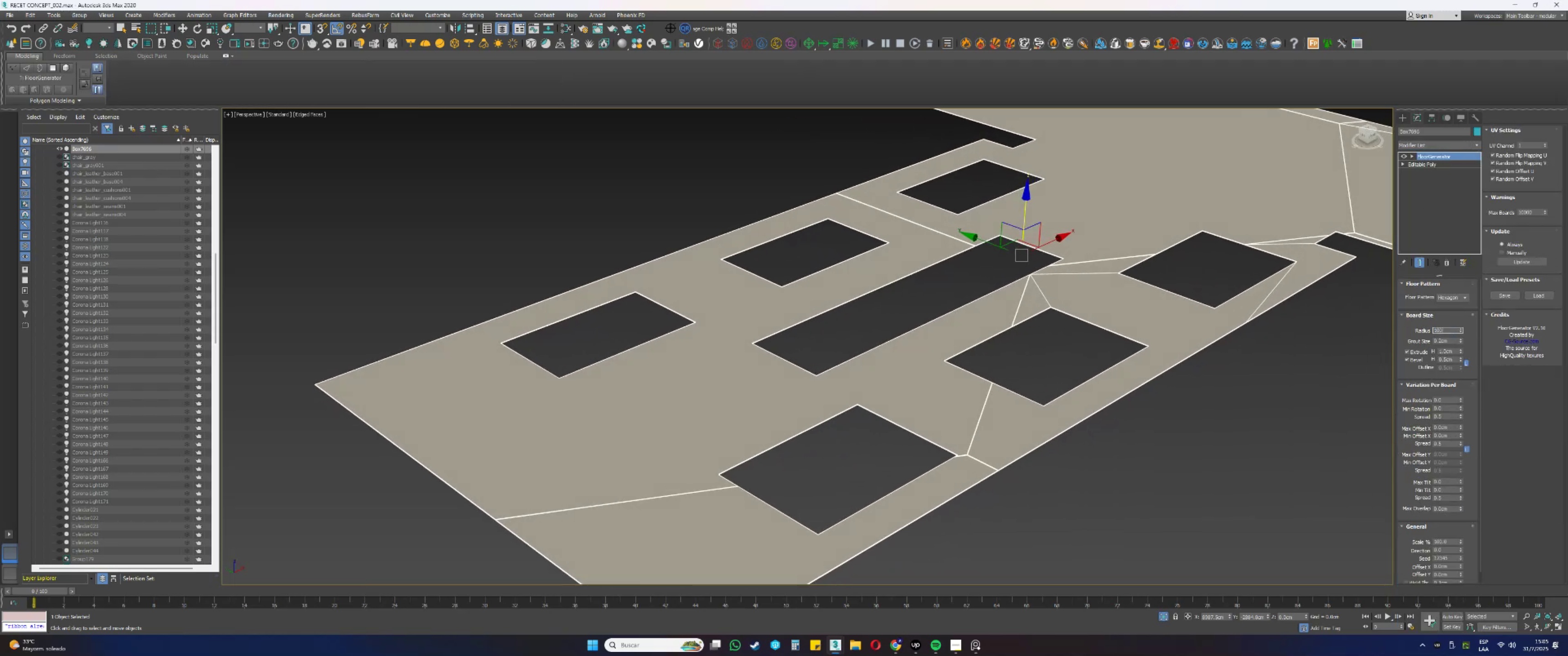 
key(NumpadEnter)
 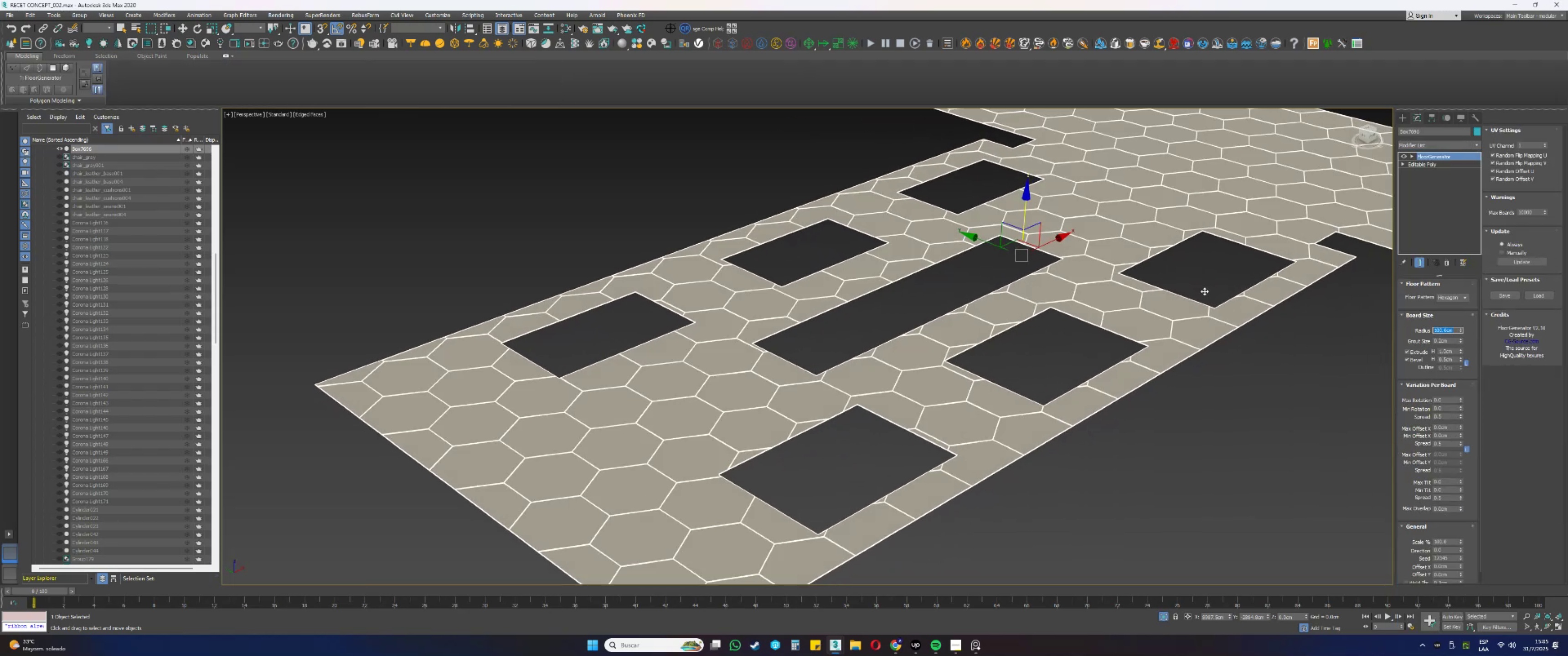 
key(Alt+AltLeft)
 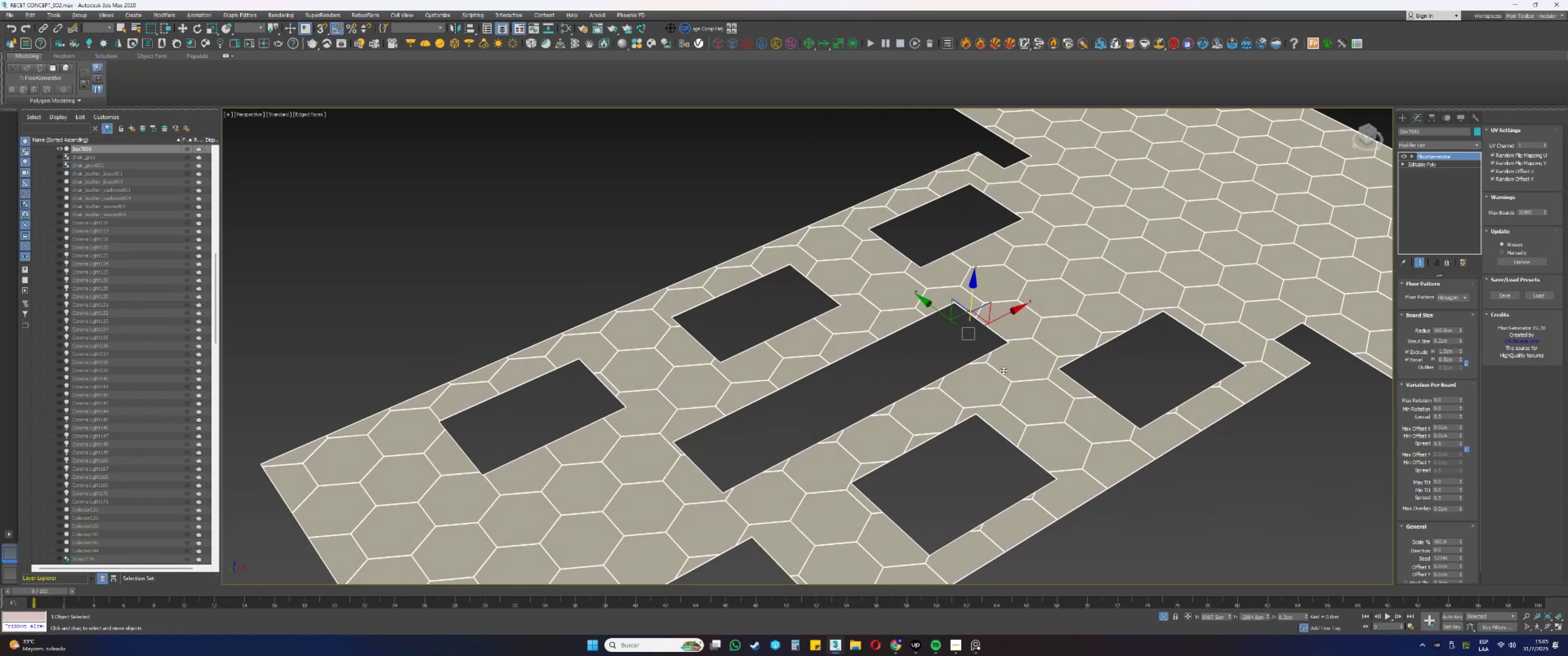 
scroll: coordinate [1032, 338], scroll_direction: up, amount: 3.0
 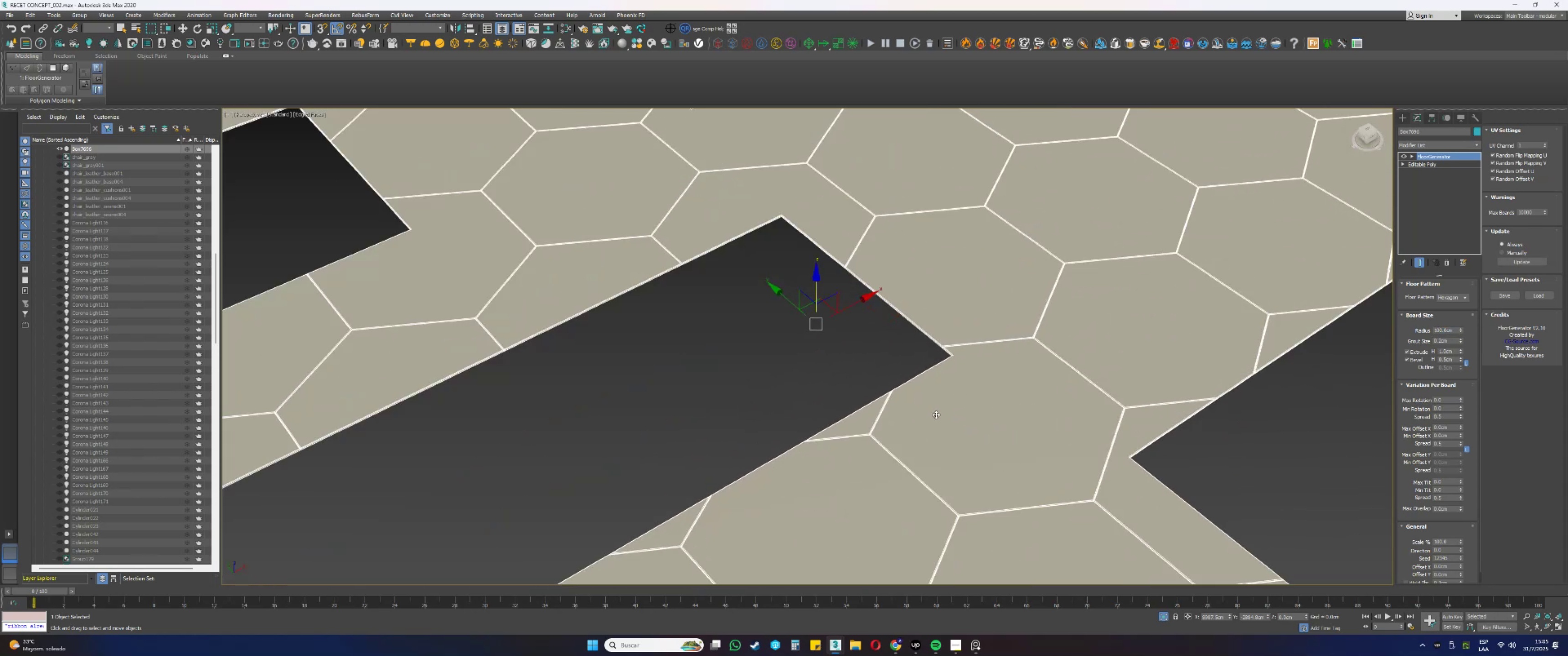 
scroll: coordinate [1151, 279], scroll_direction: down, amount: 3.0
 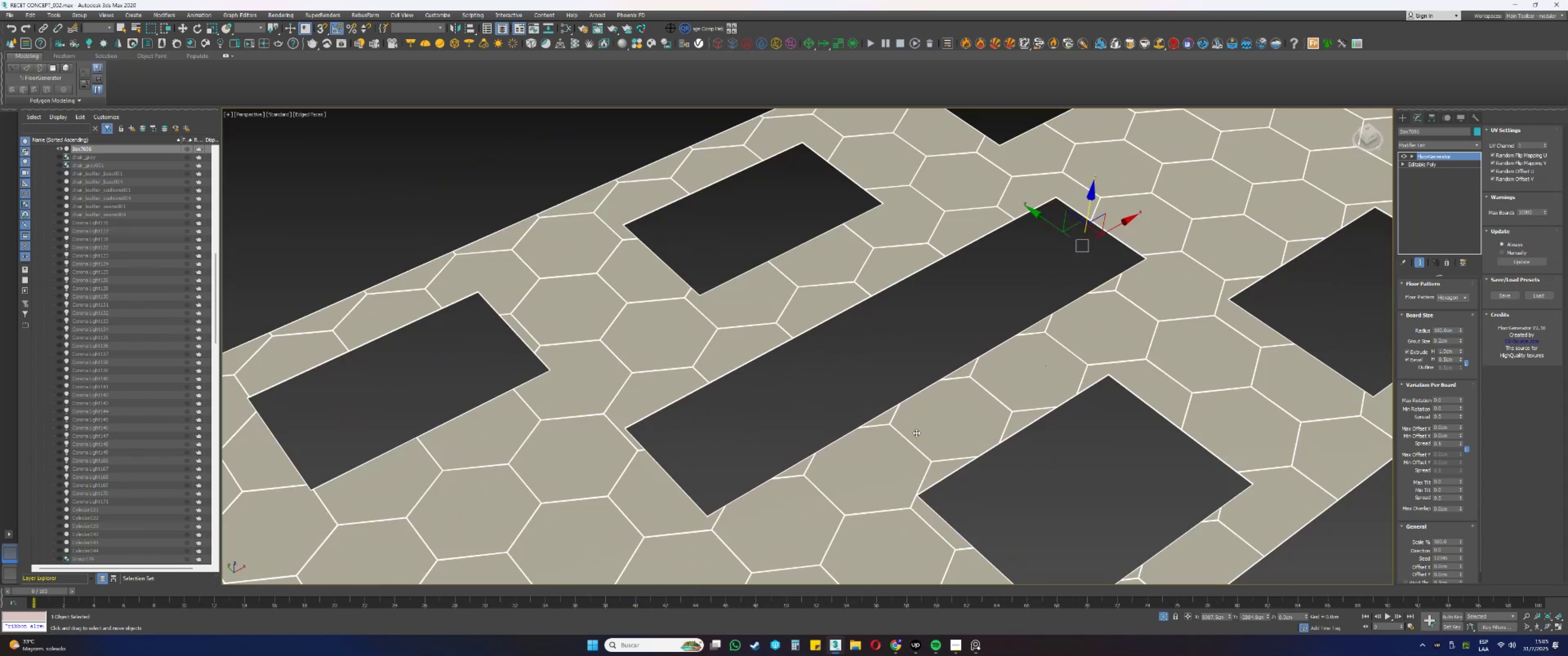 
hold_key(key=AltLeft, duration=0.38)
 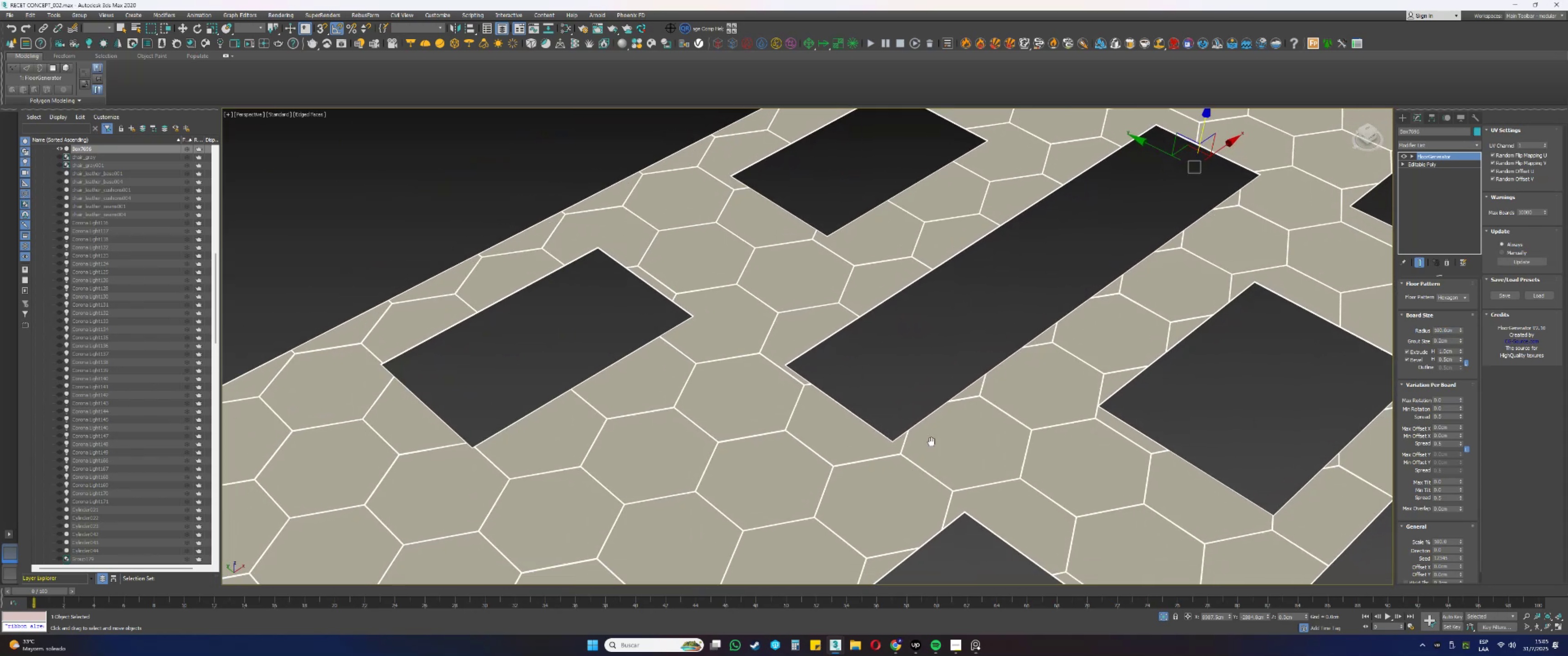 
scroll: coordinate [967, 374], scroll_direction: up, amount: 4.0
 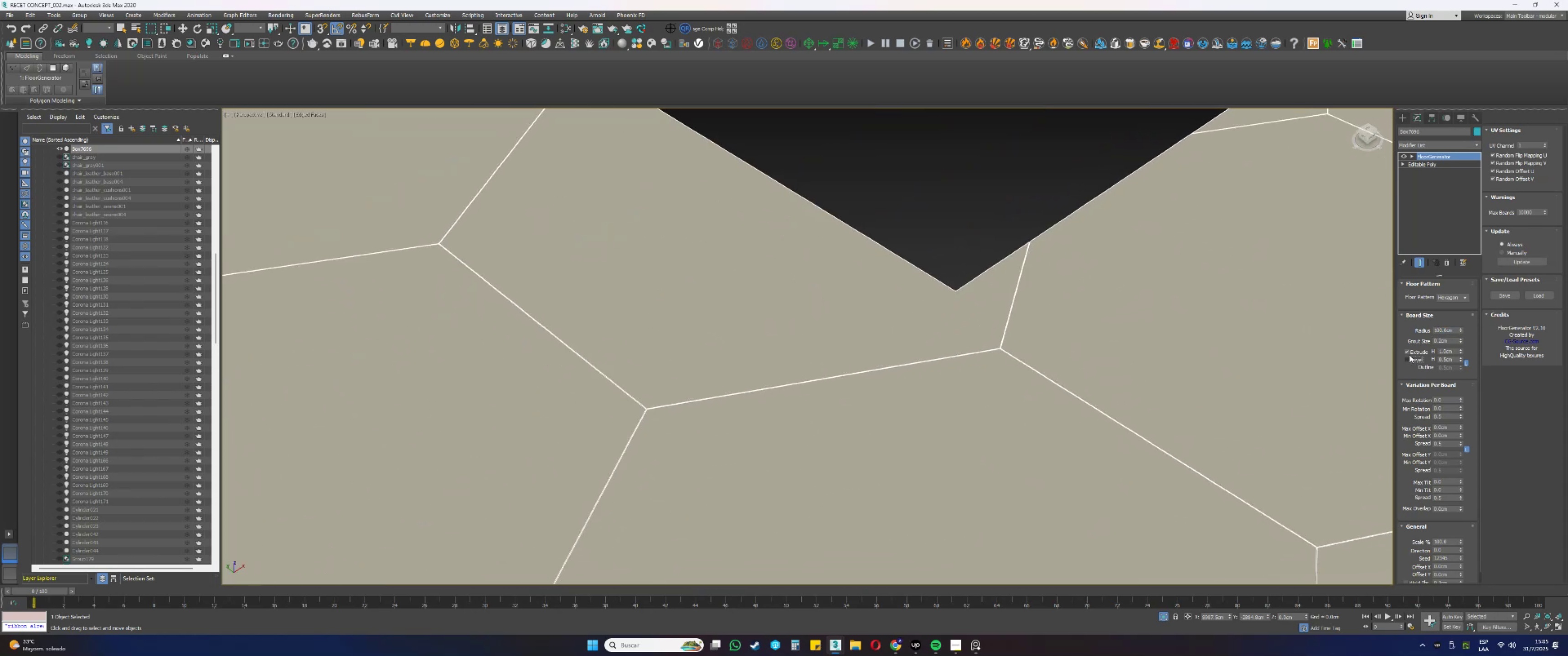 
left_click_drag(start_coordinate=[1404, 335], to_coordinate=[1399, 461])
 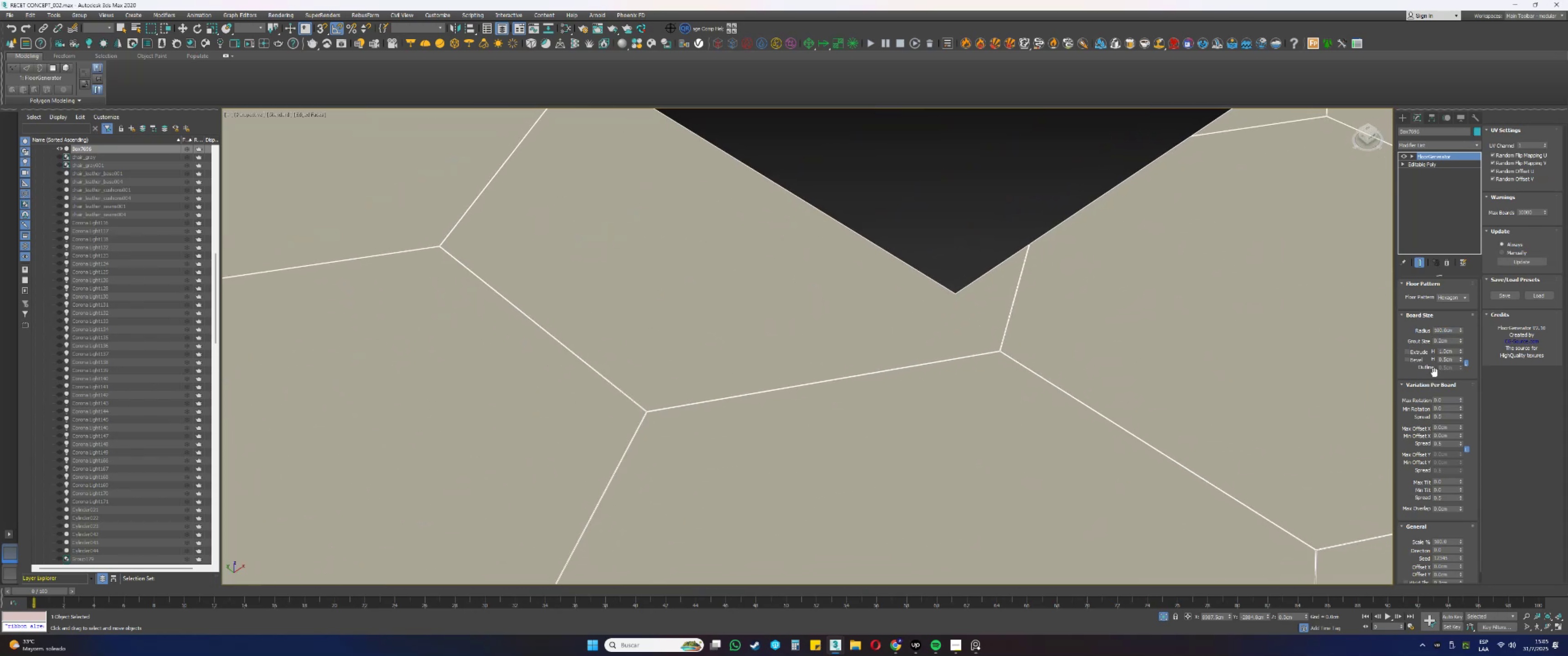 
right_click([1461, 339])
 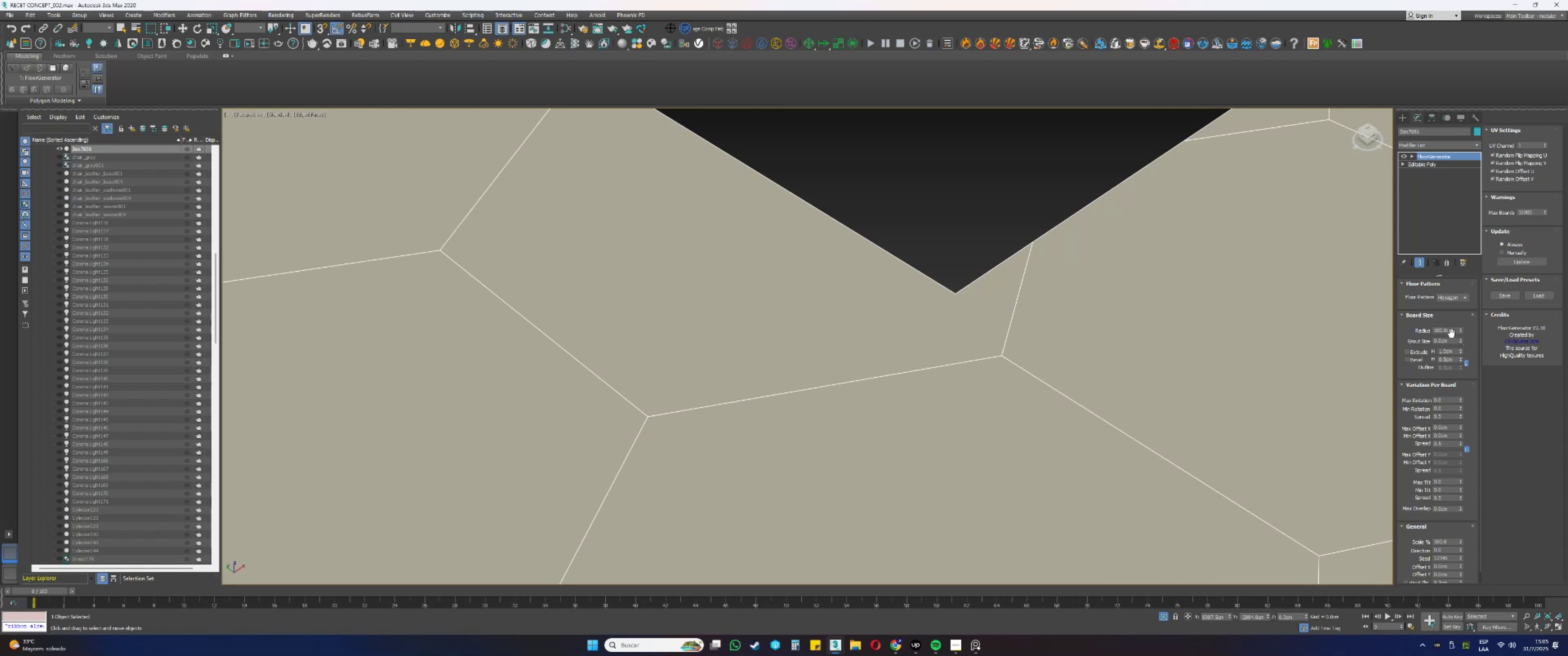 
double_click([1449, 331])
 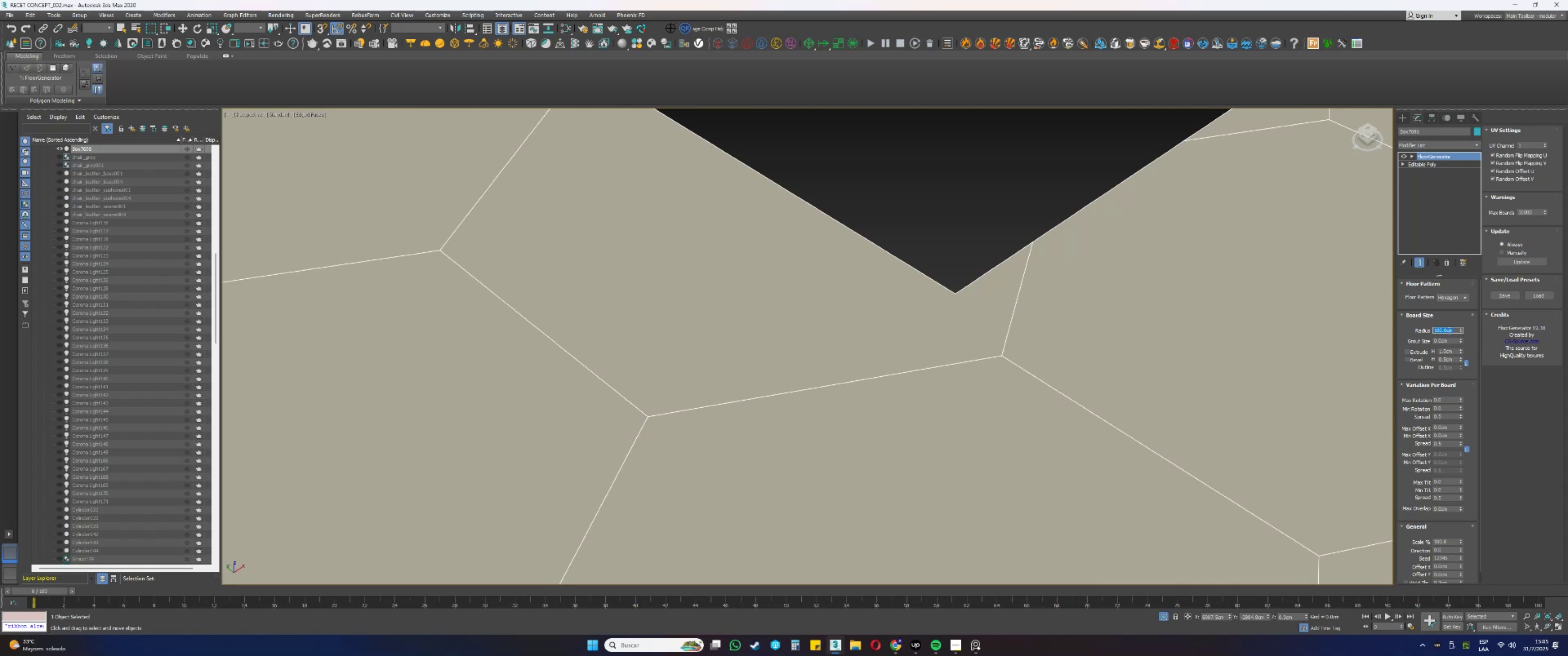 
key(Numpad5)
 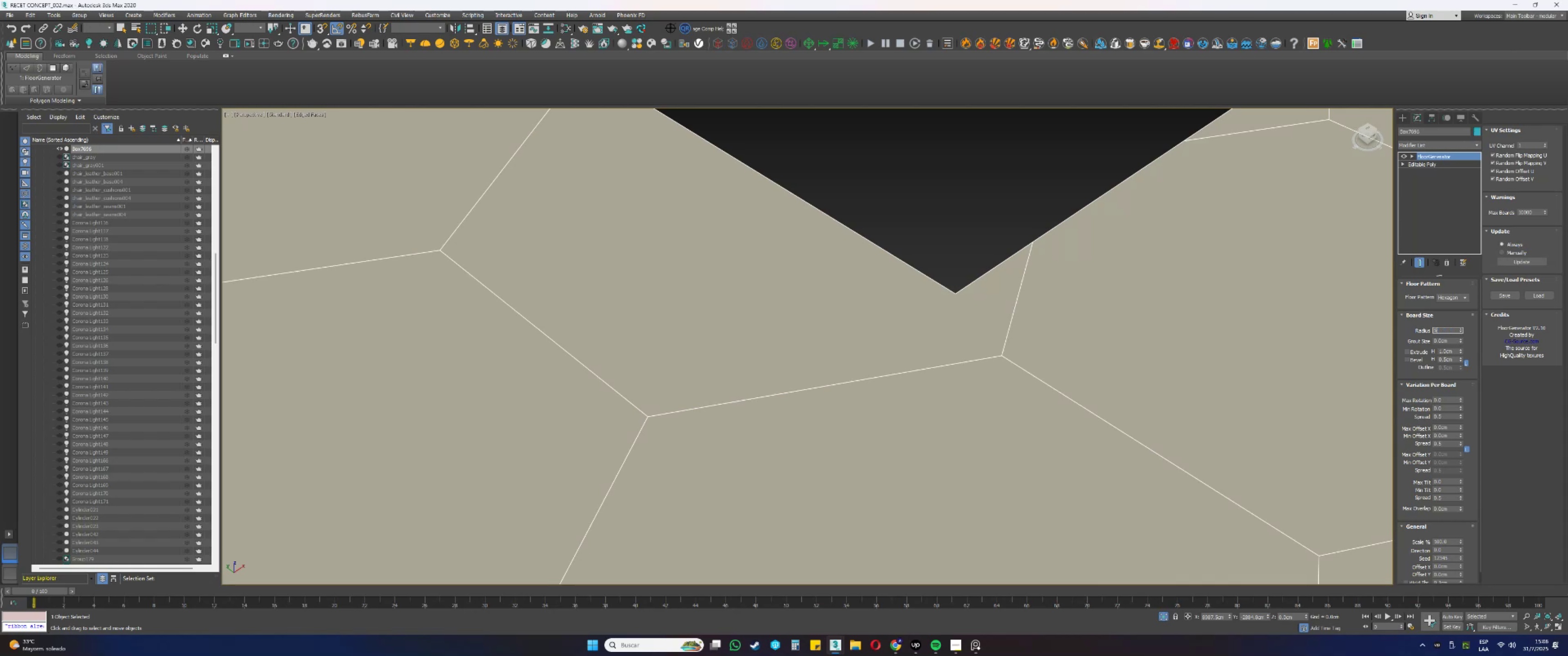 
key(Numpad0)
 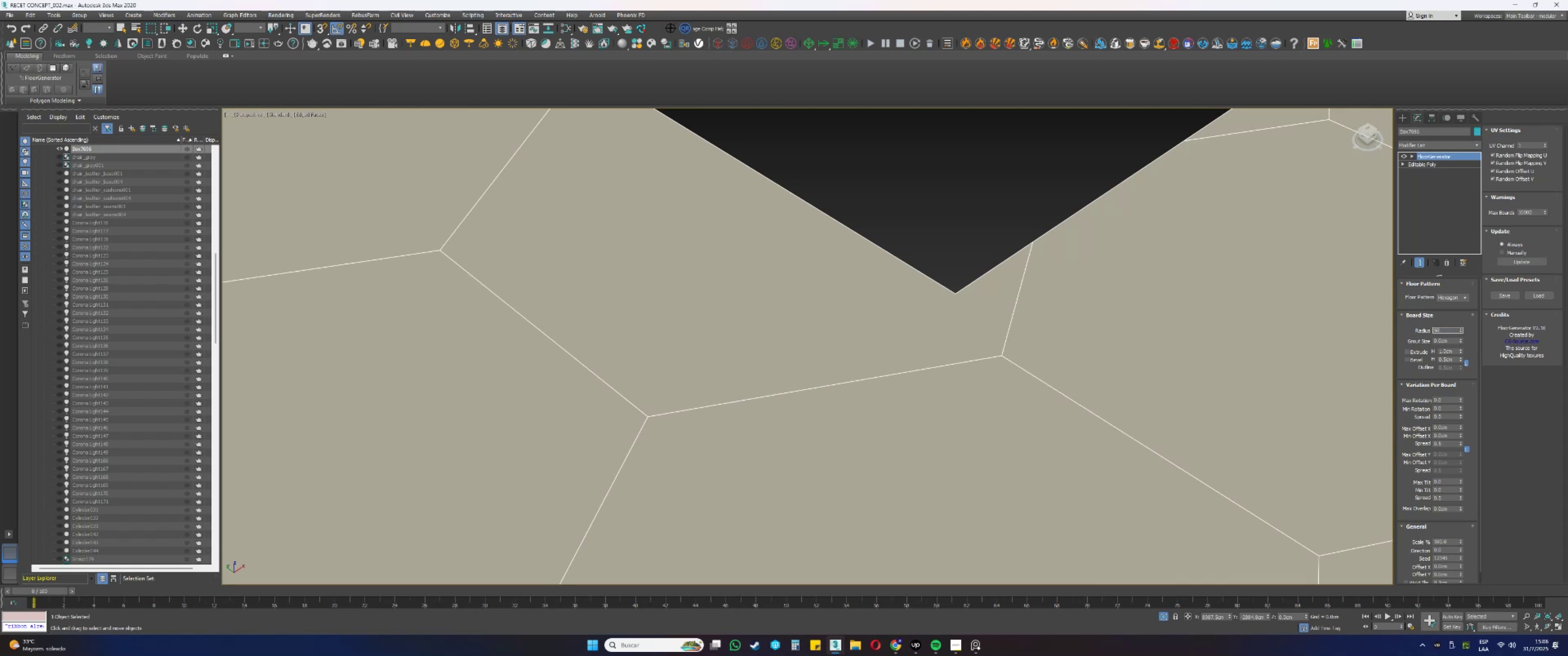 
key(NumpadEnter)
 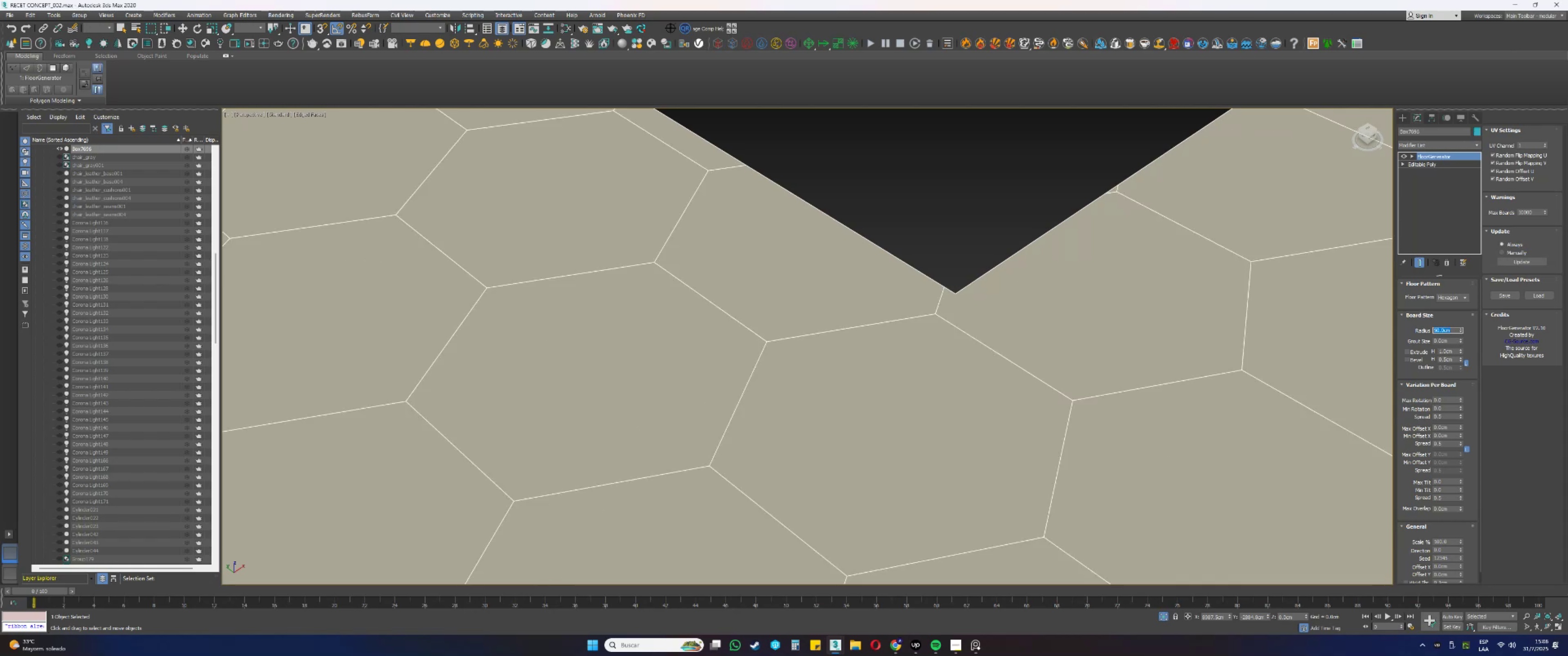 
scroll: coordinate [831, 358], scroll_direction: down, amount: 5.0
 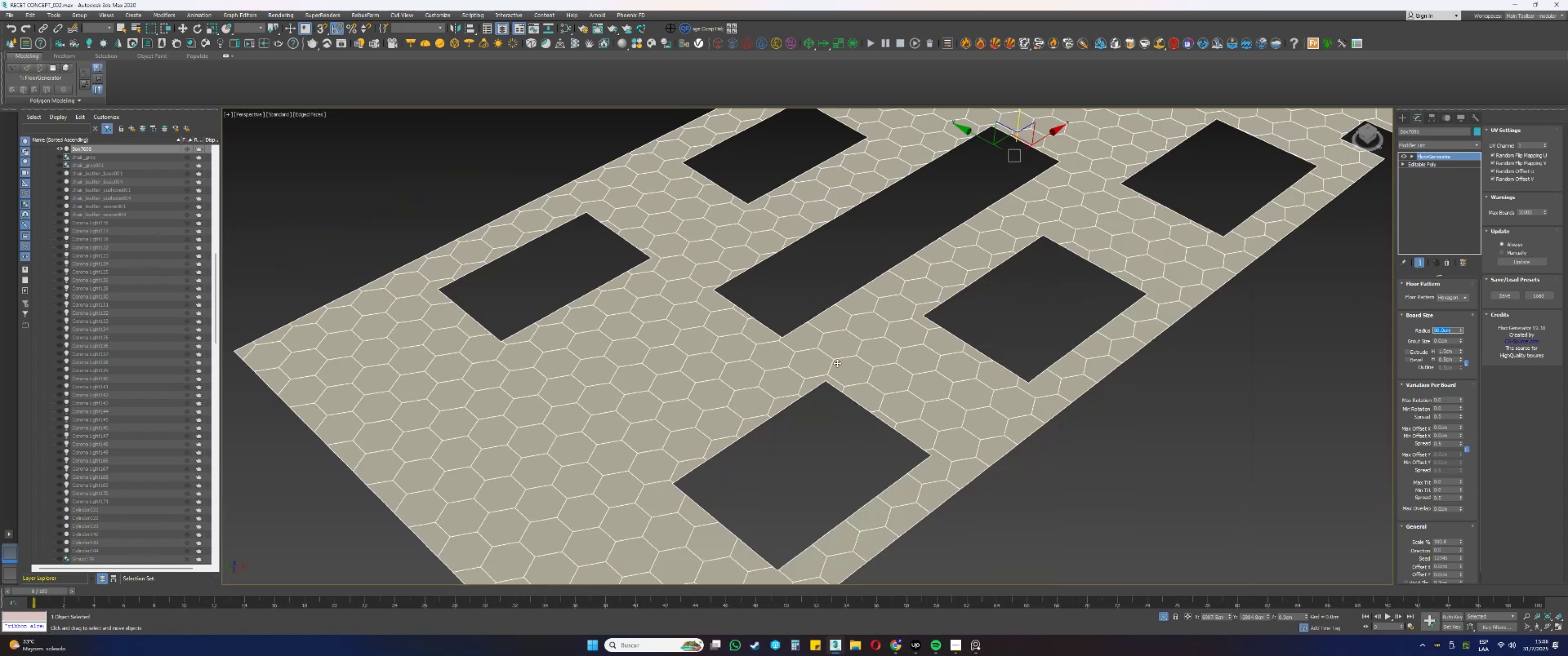 
hold_key(key=AltLeft, duration=0.3)
 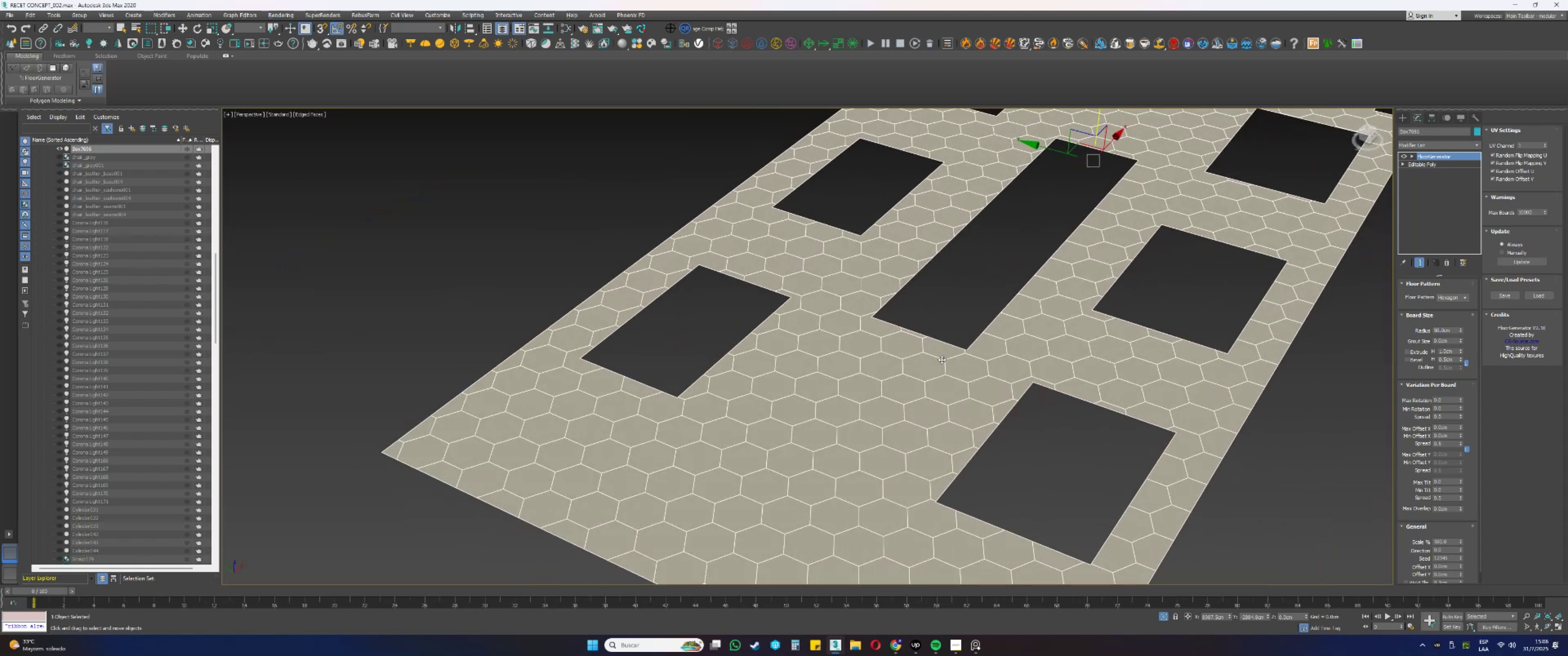 
scroll: coordinate [1011, 360], scroll_direction: up, amount: 1.0
 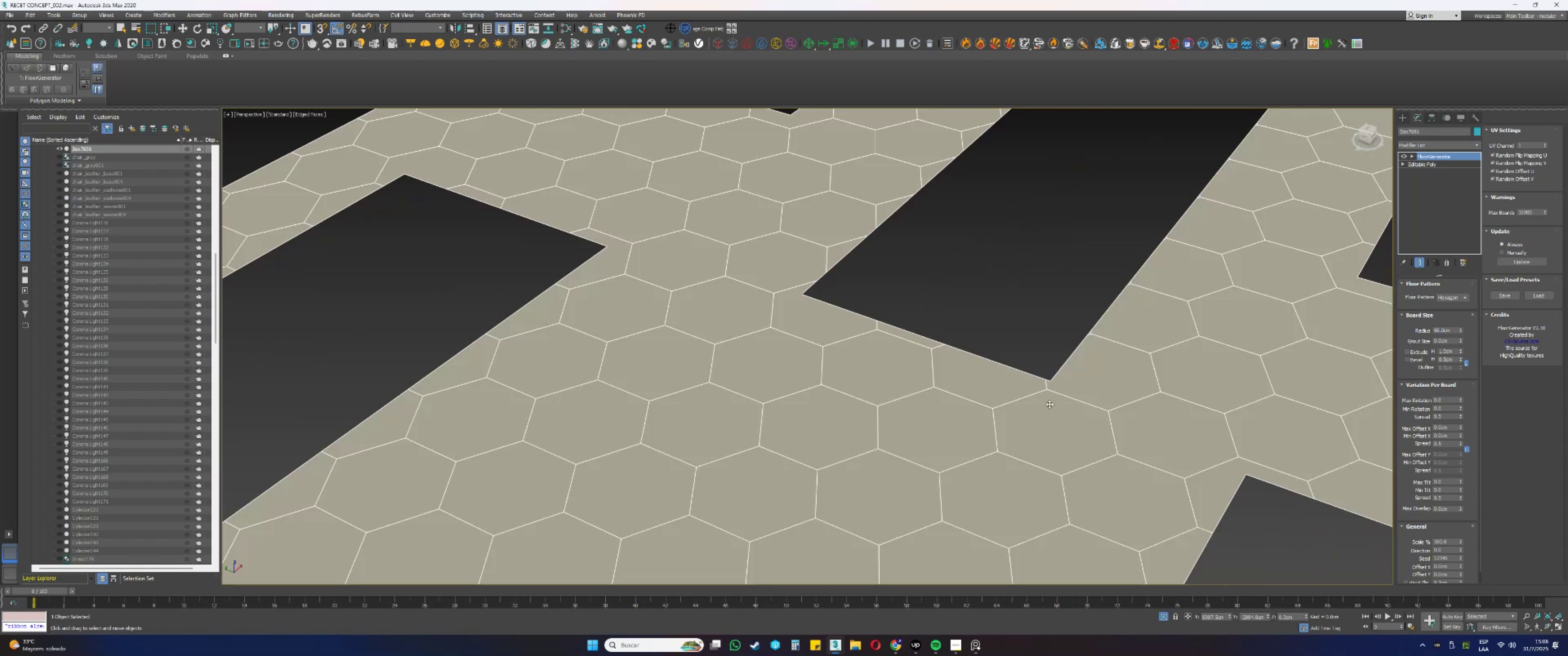 
scroll: coordinate [978, 384], scroll_direction: down, amount: 1.0
 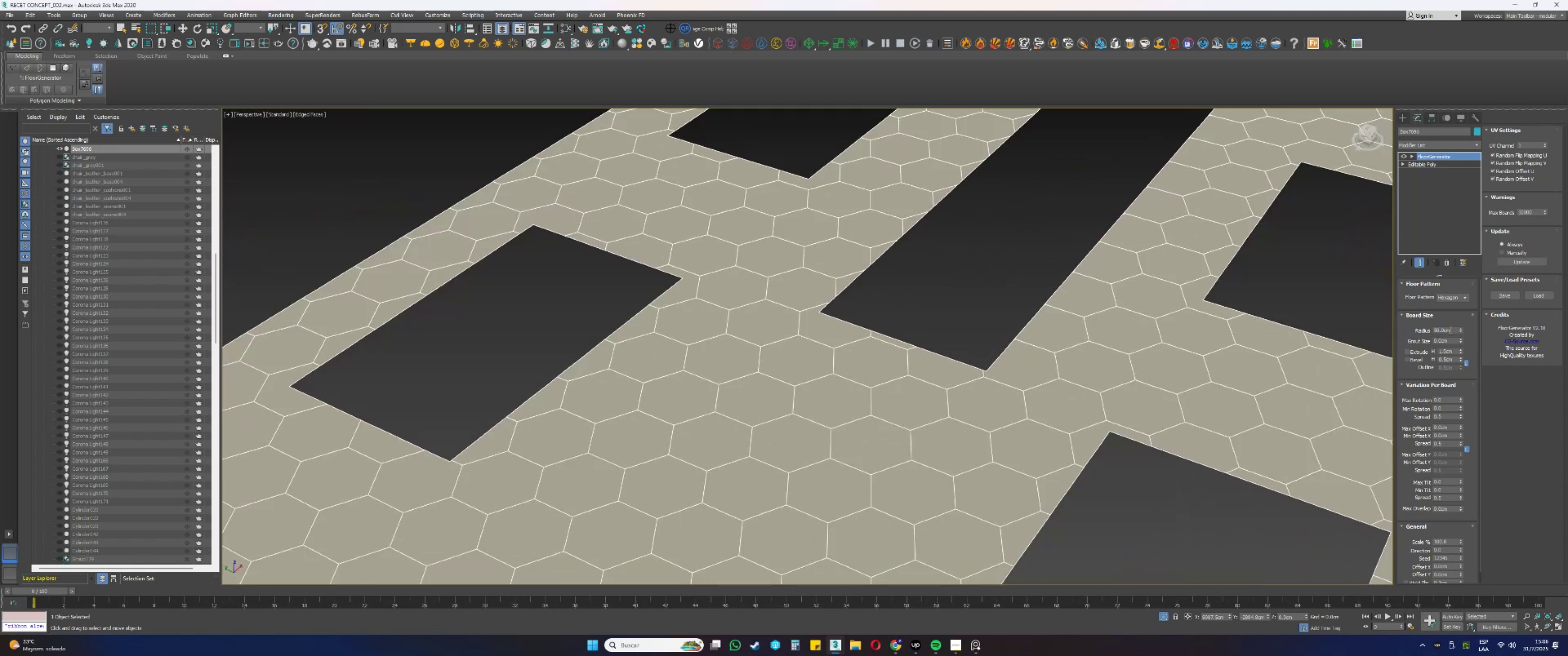 
double_click([1450, 329])
 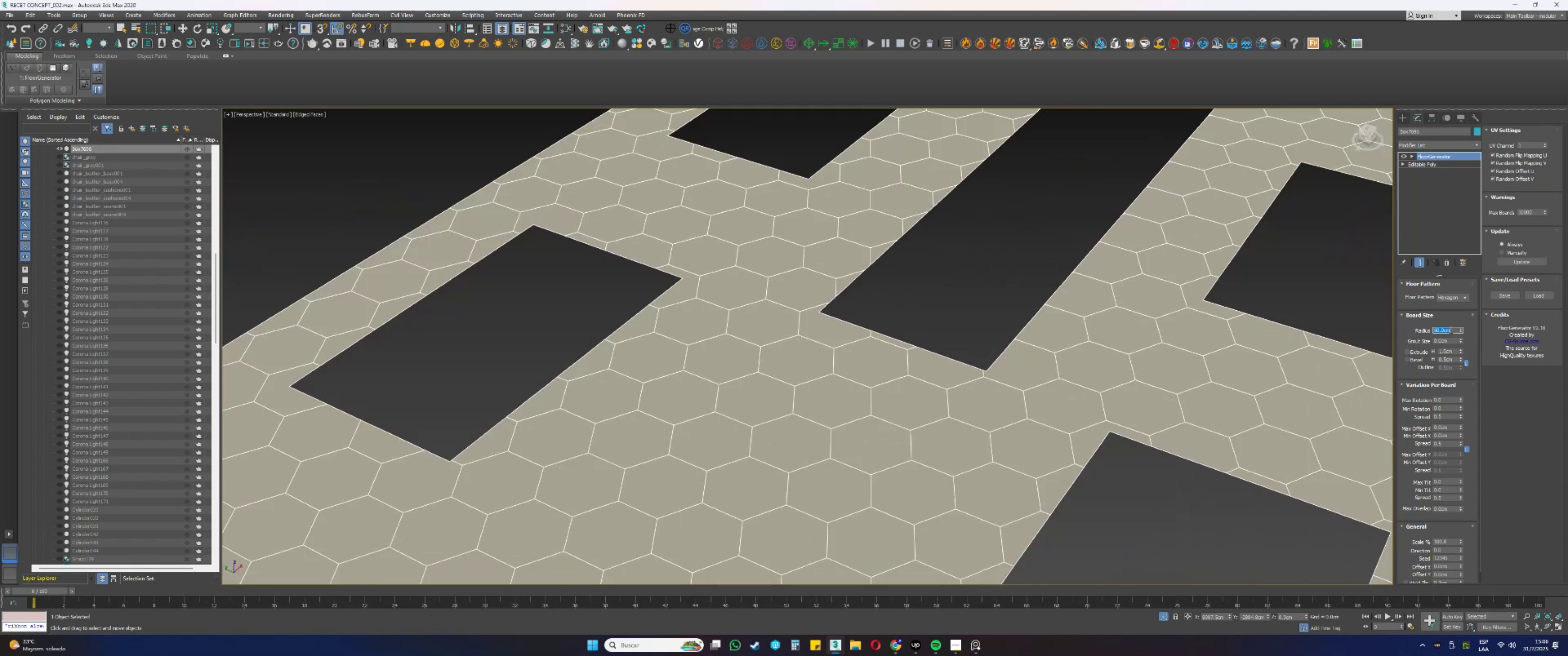 
key(Numpad1)
 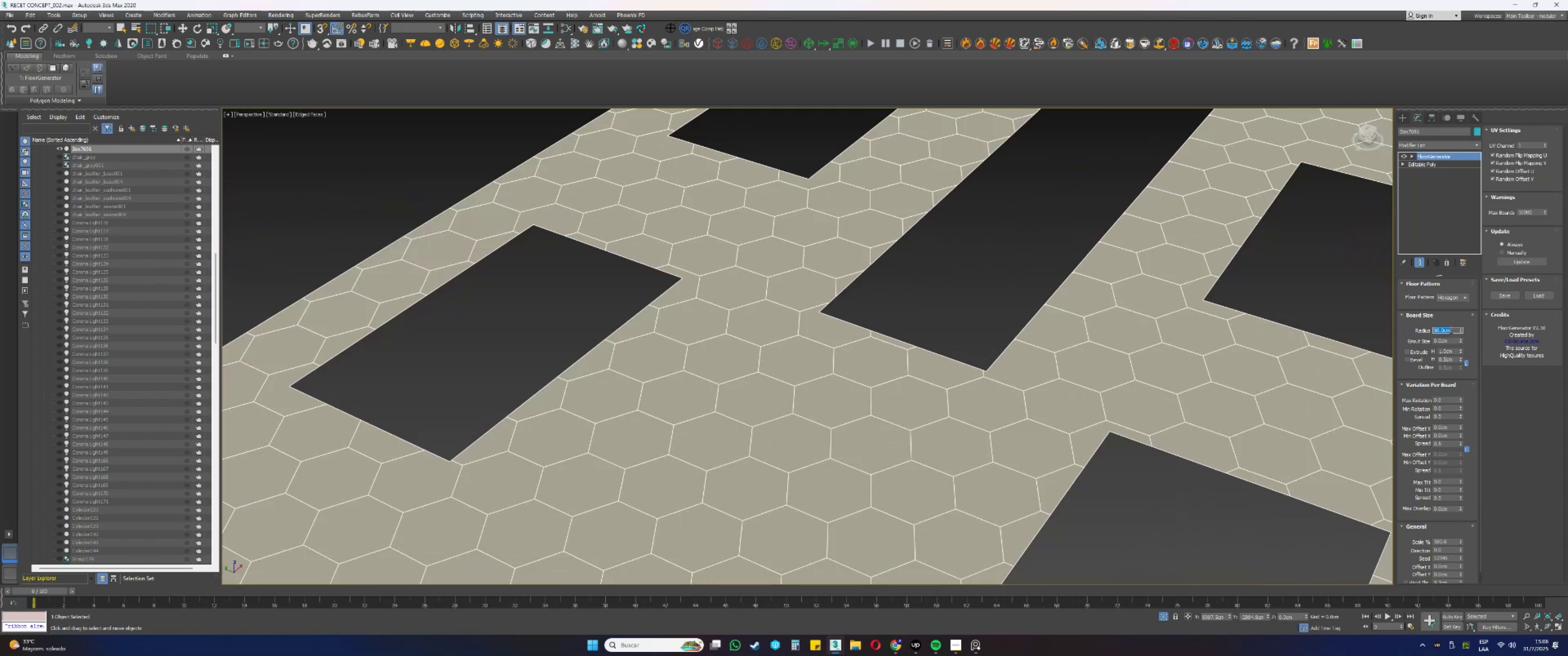 
key(Numpad0)
 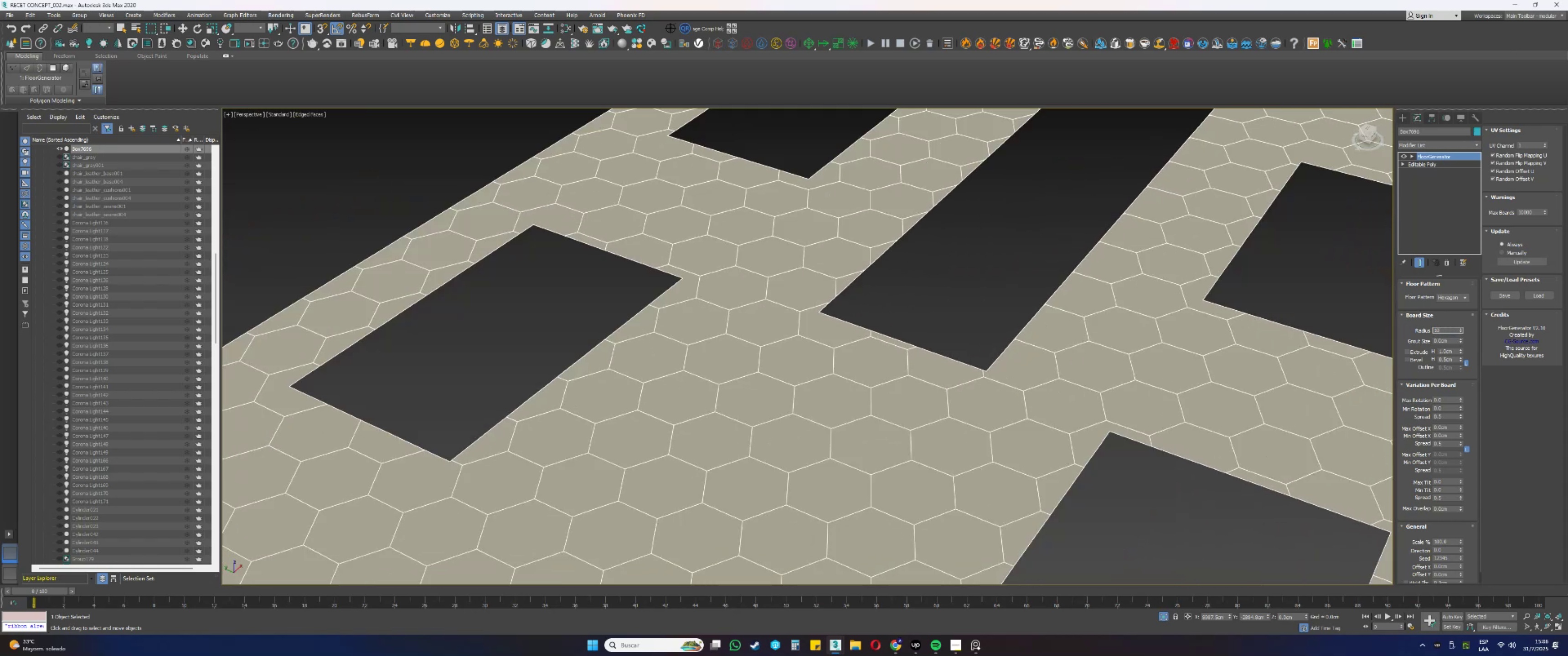 
key(NumpadEnter)
 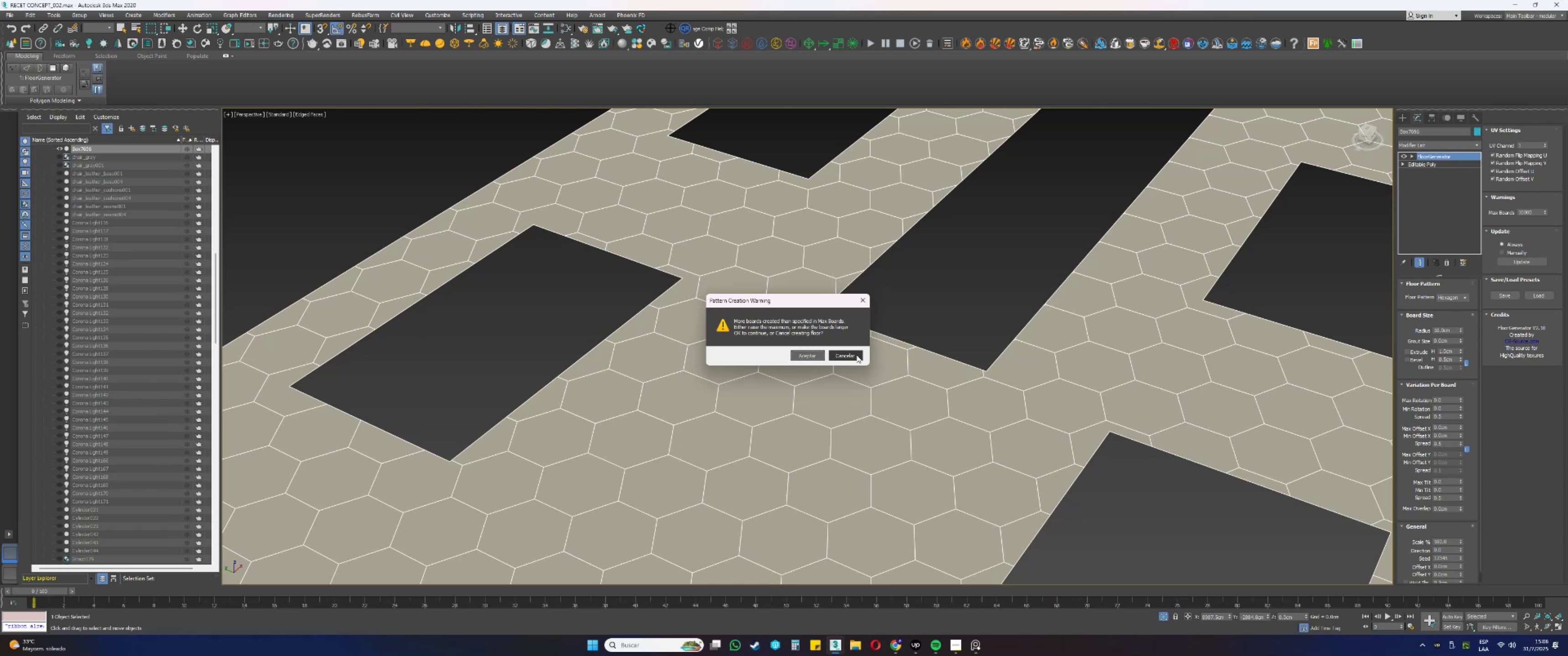 
wait(5.58)
 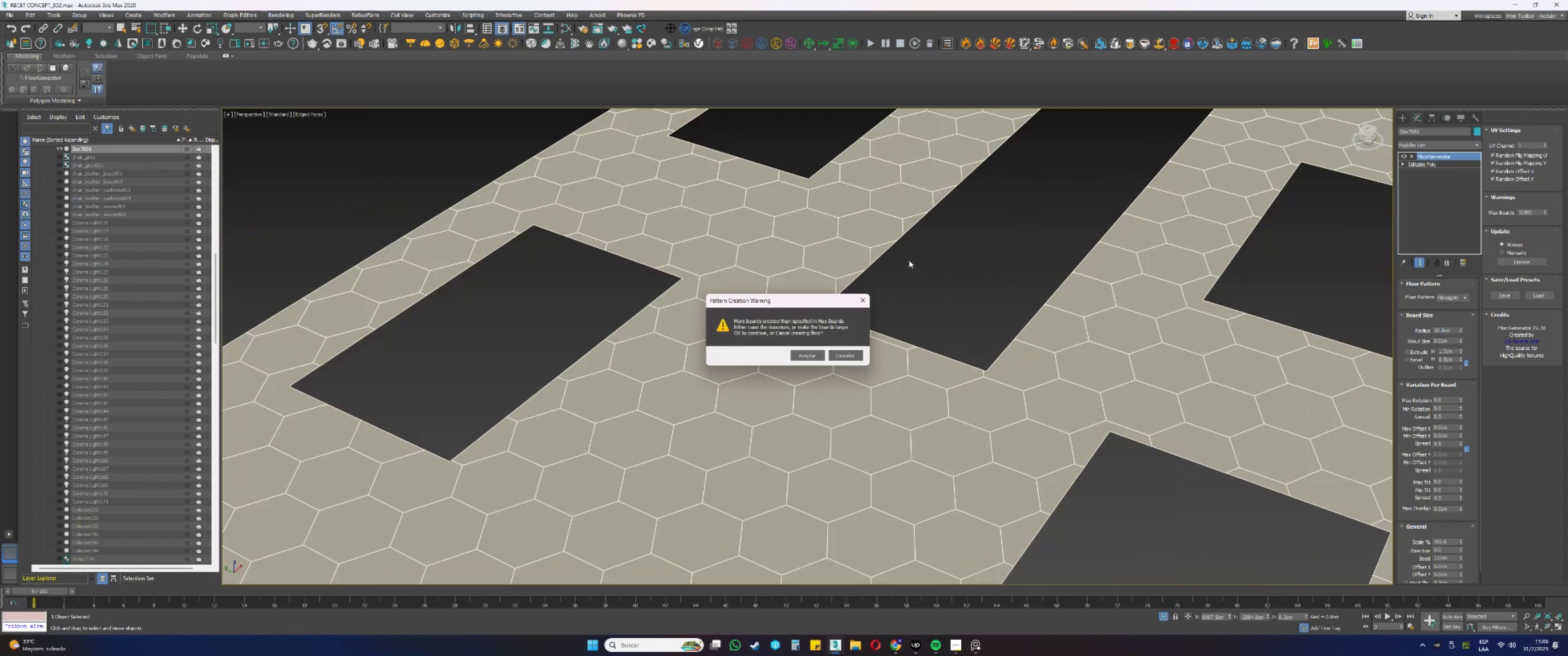 
left_click([811, 354])
 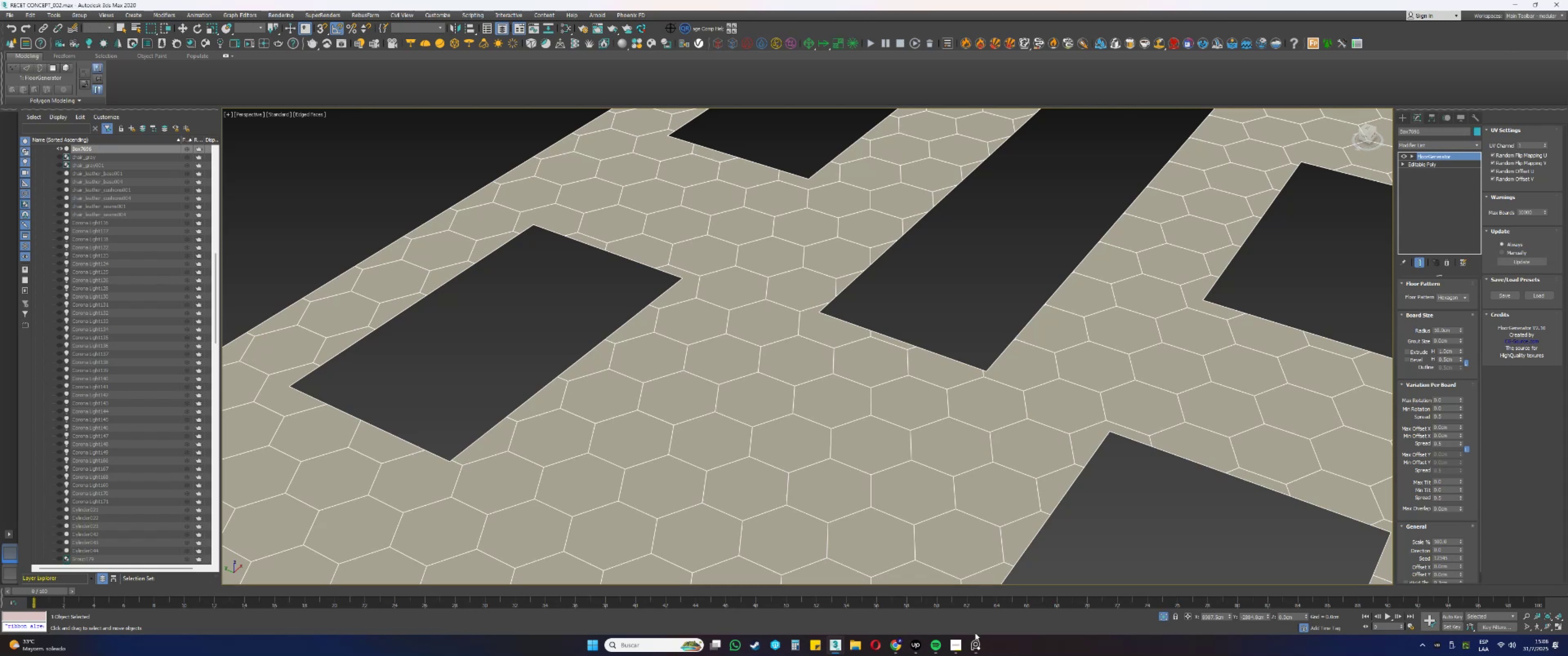 
wait(12.98)
 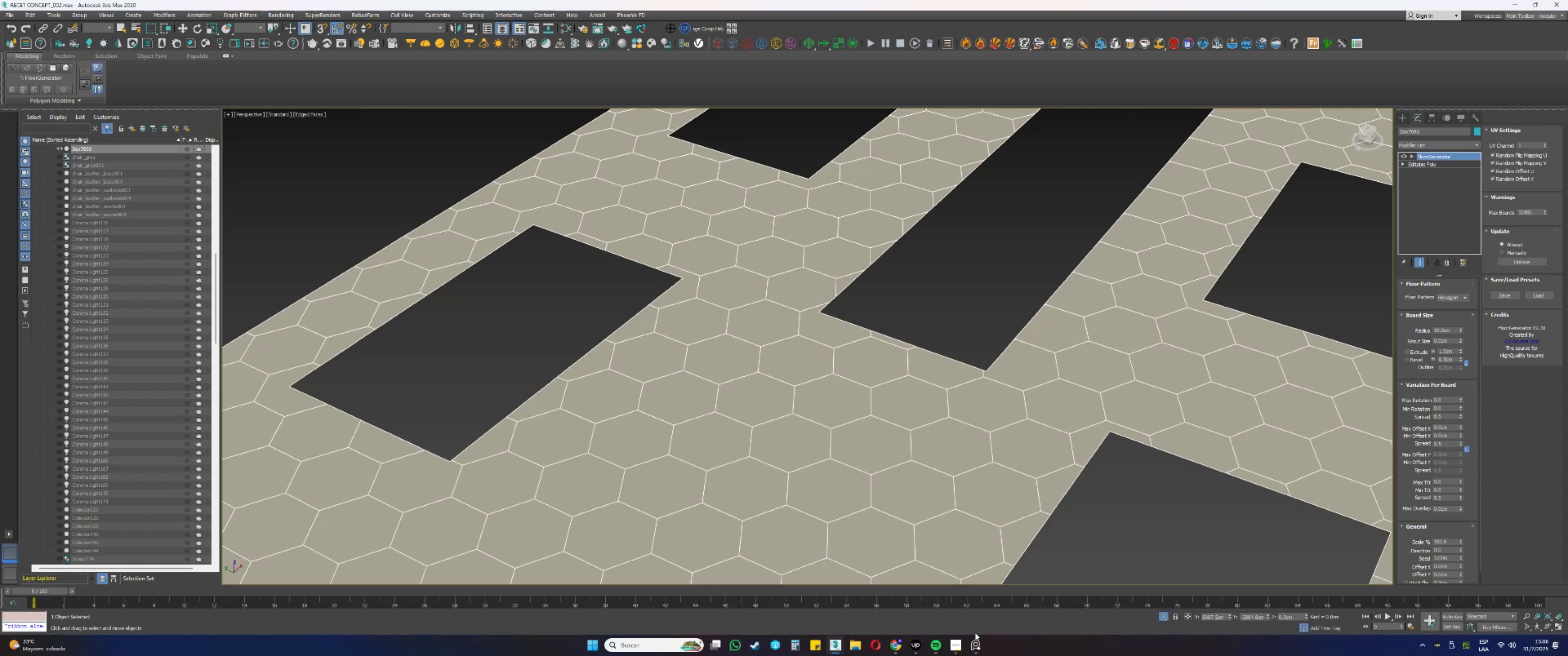 
mouse_move([990, 642])
 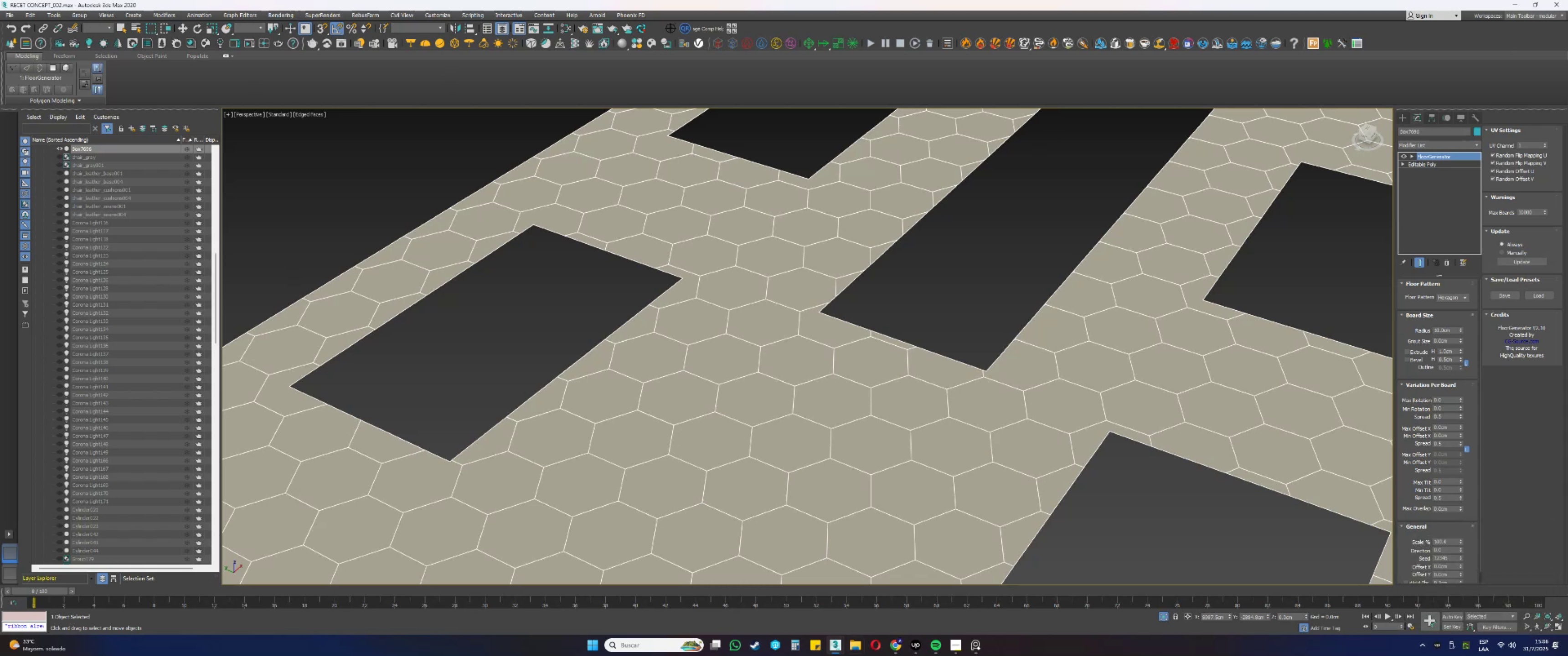 
wait(6.82)
 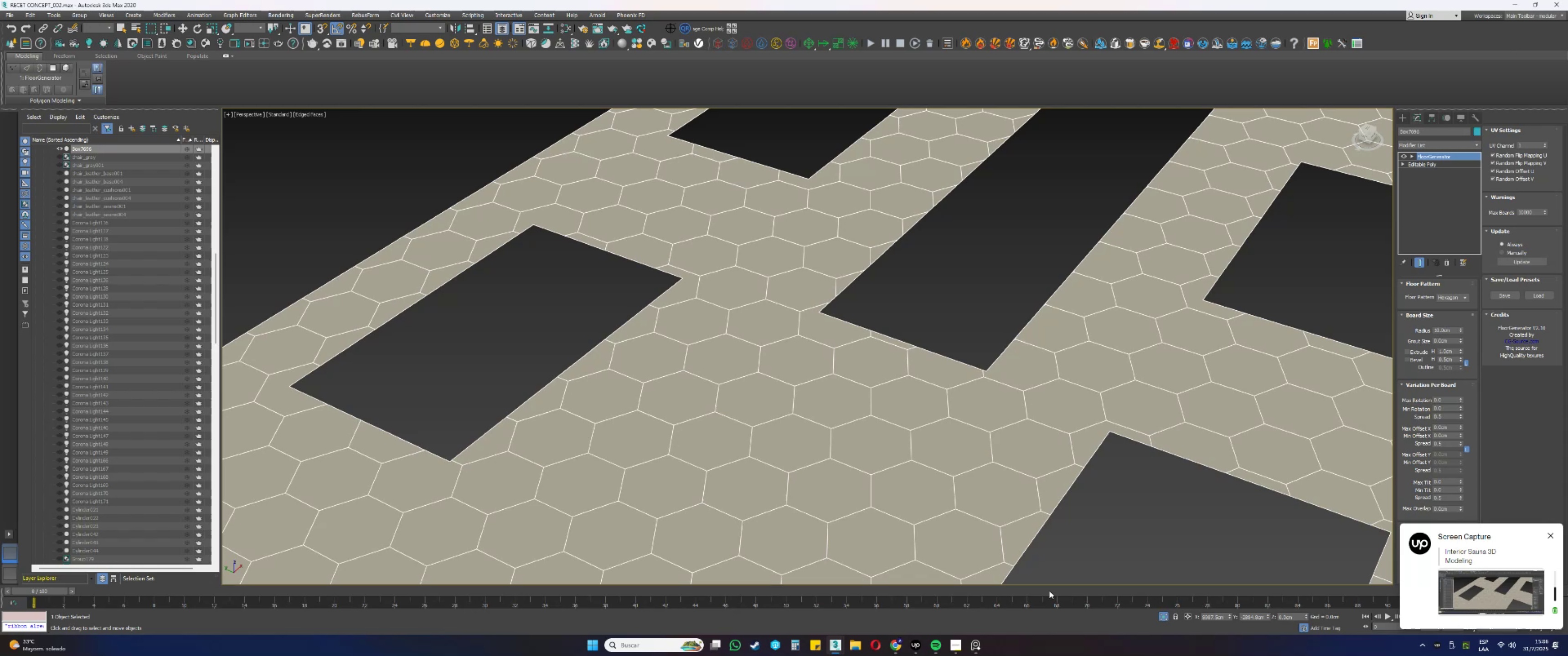 
left_click([808, 587])
 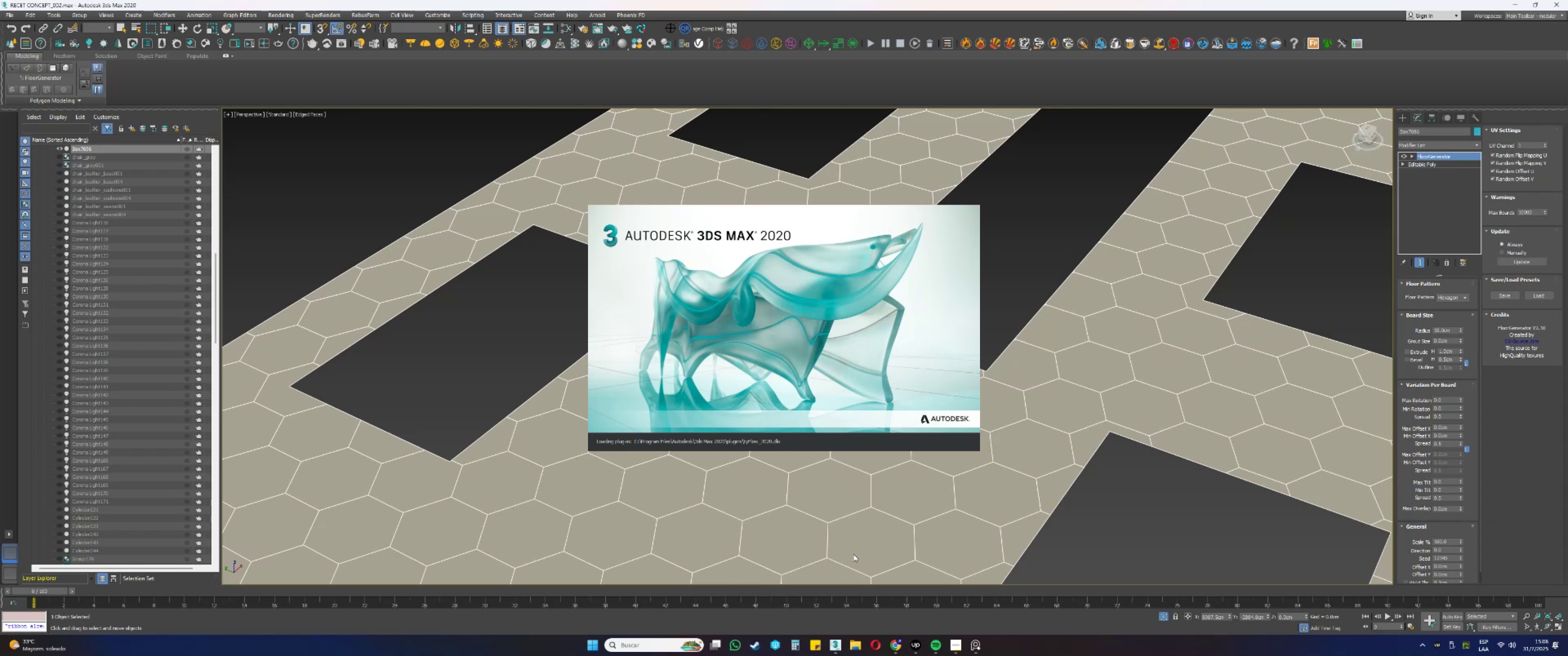 
wait(6.77)
 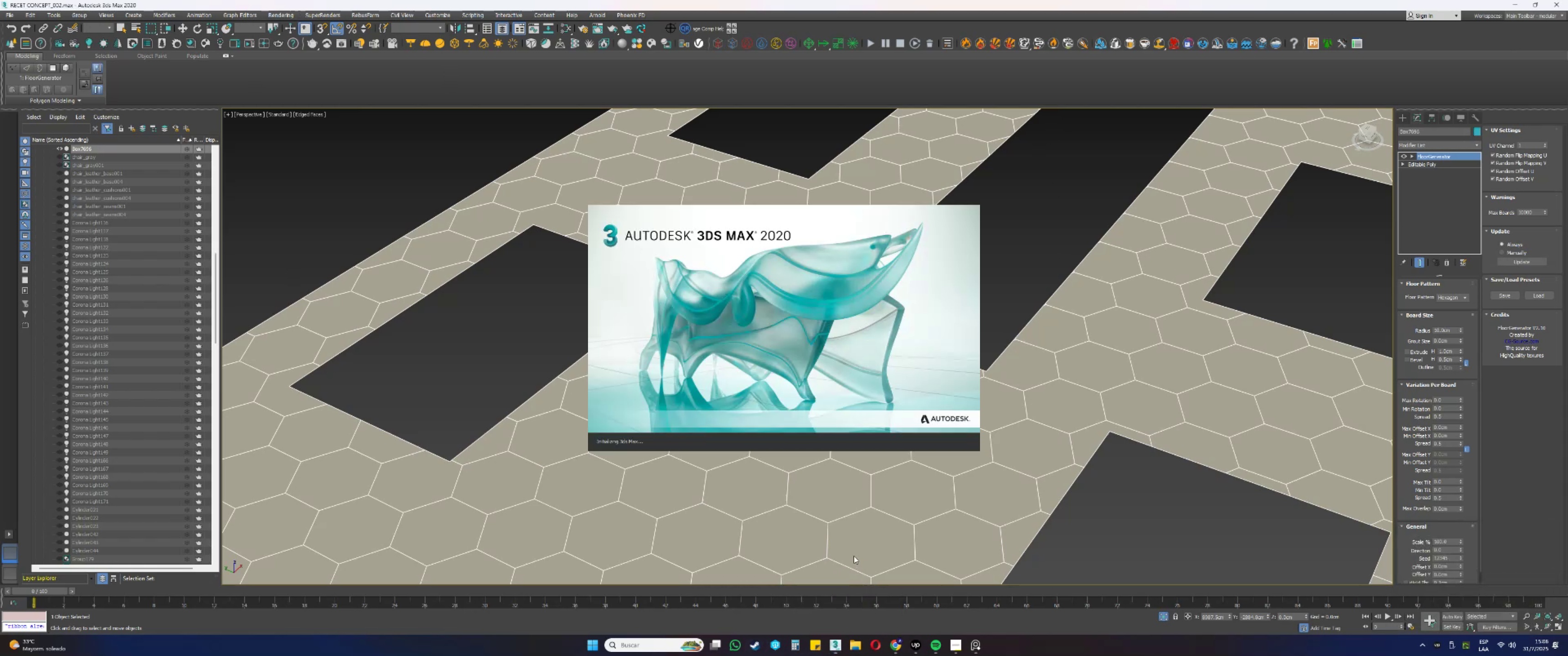 
left_click([834, 644])
 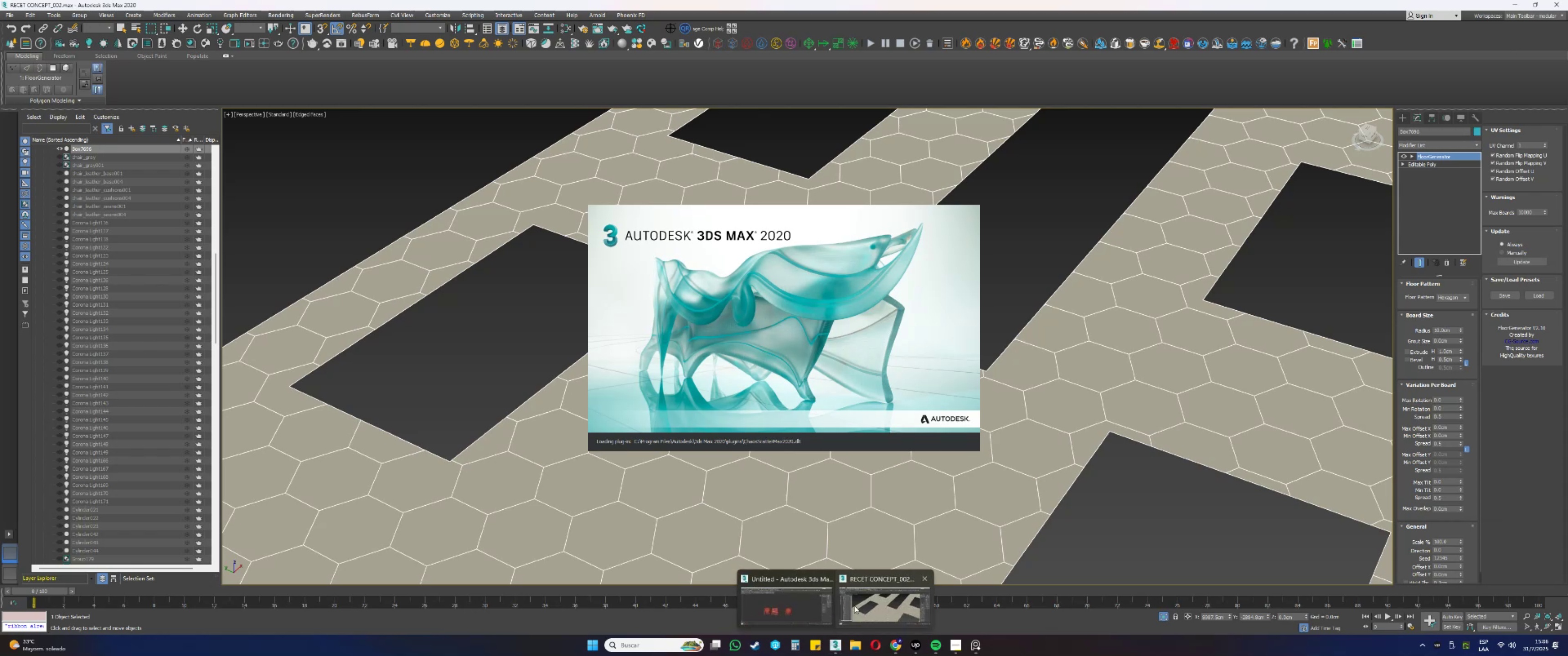 
left_click([818, 612])
 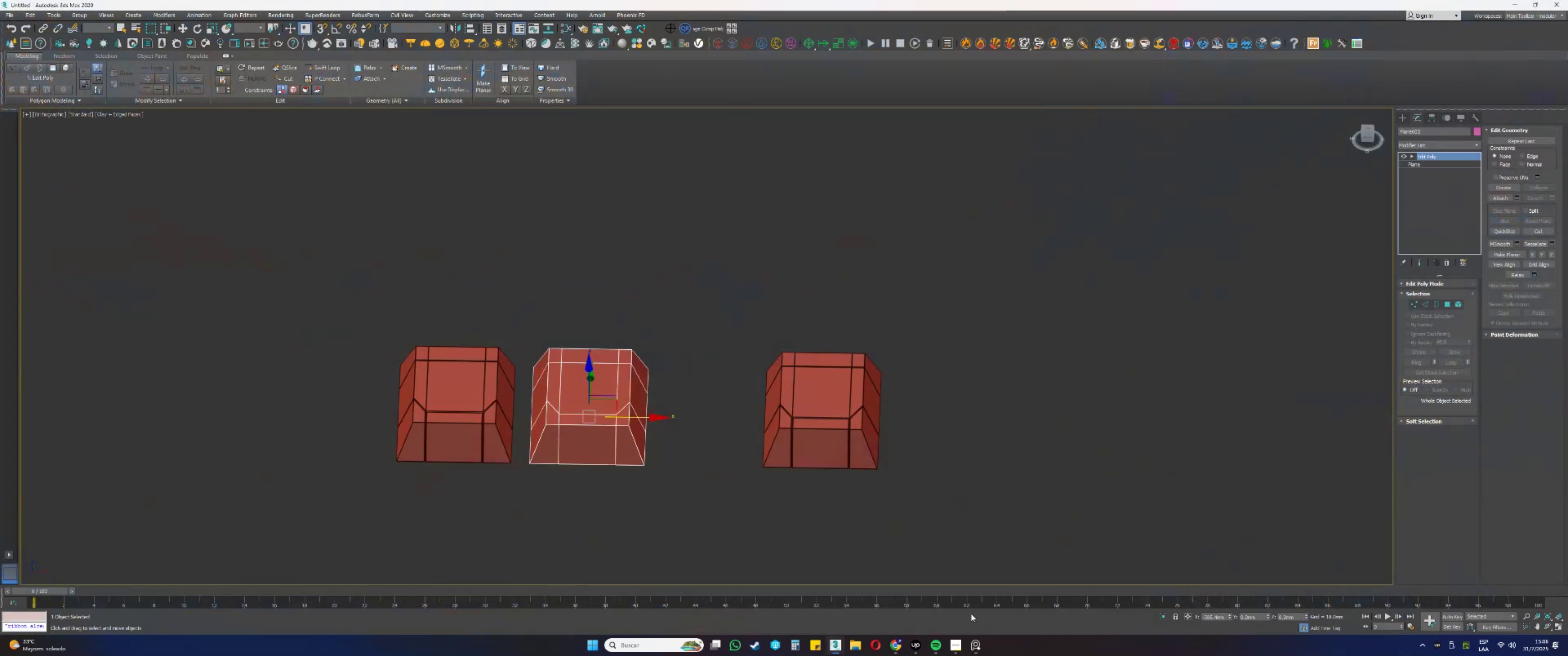 
left_click([975, 648])
 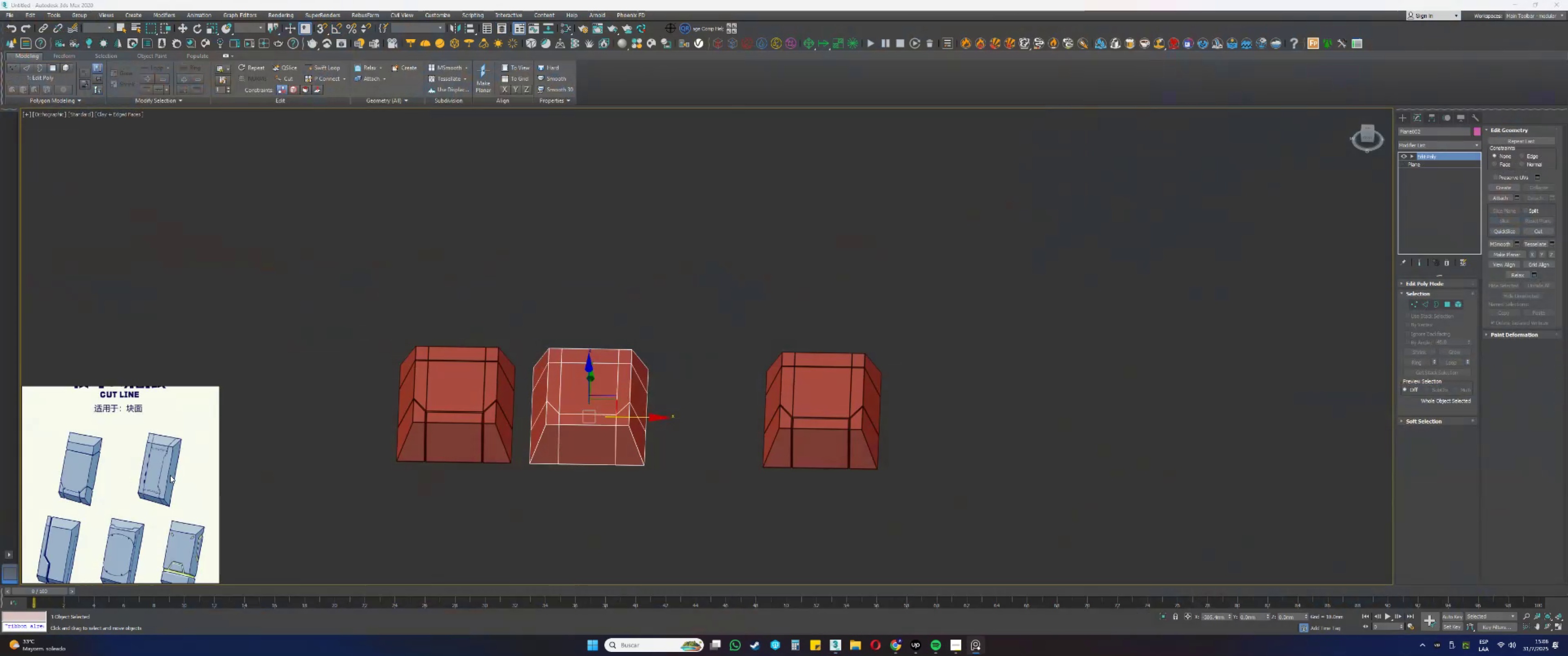 
scroll: coordinate [170, 475], scroll_direction: up, amount: 5.0
 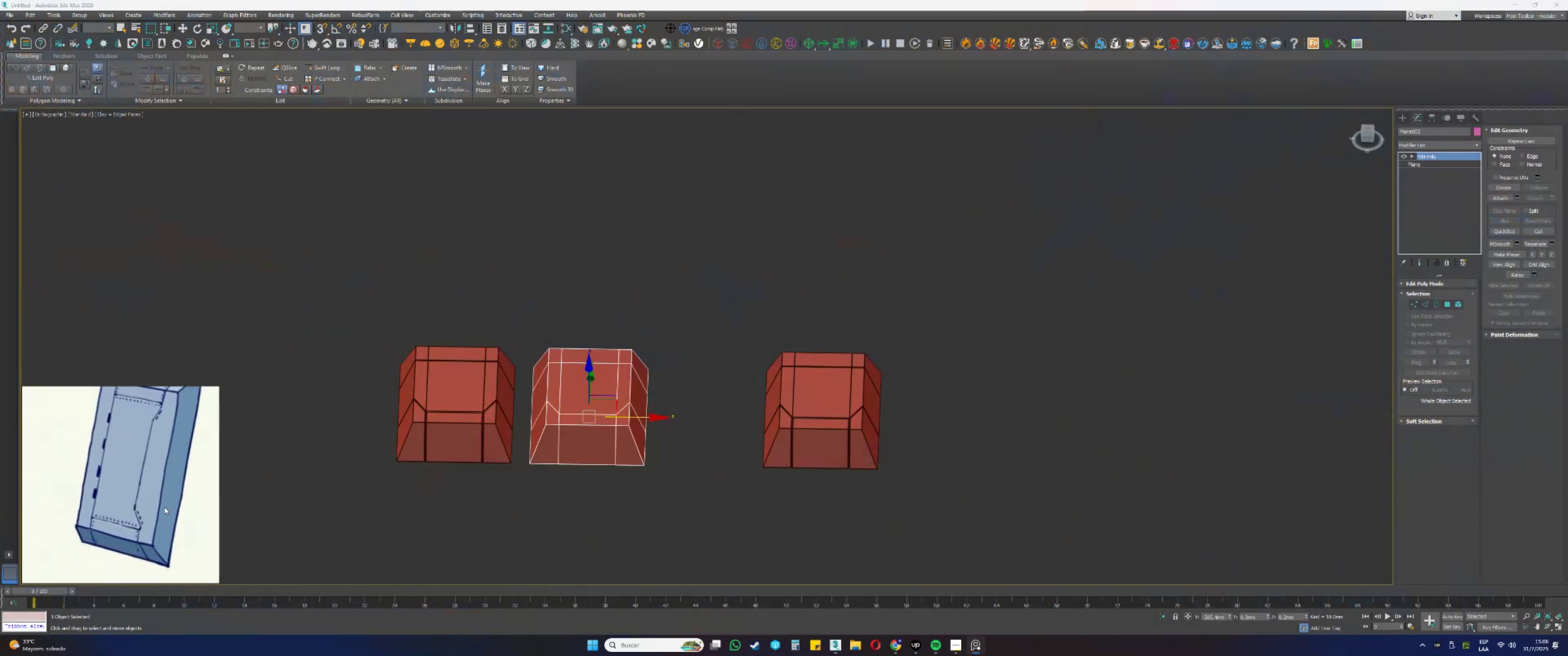 
scroll: coordinate [174, 496], scroll_direction: down, amount: 7.0
 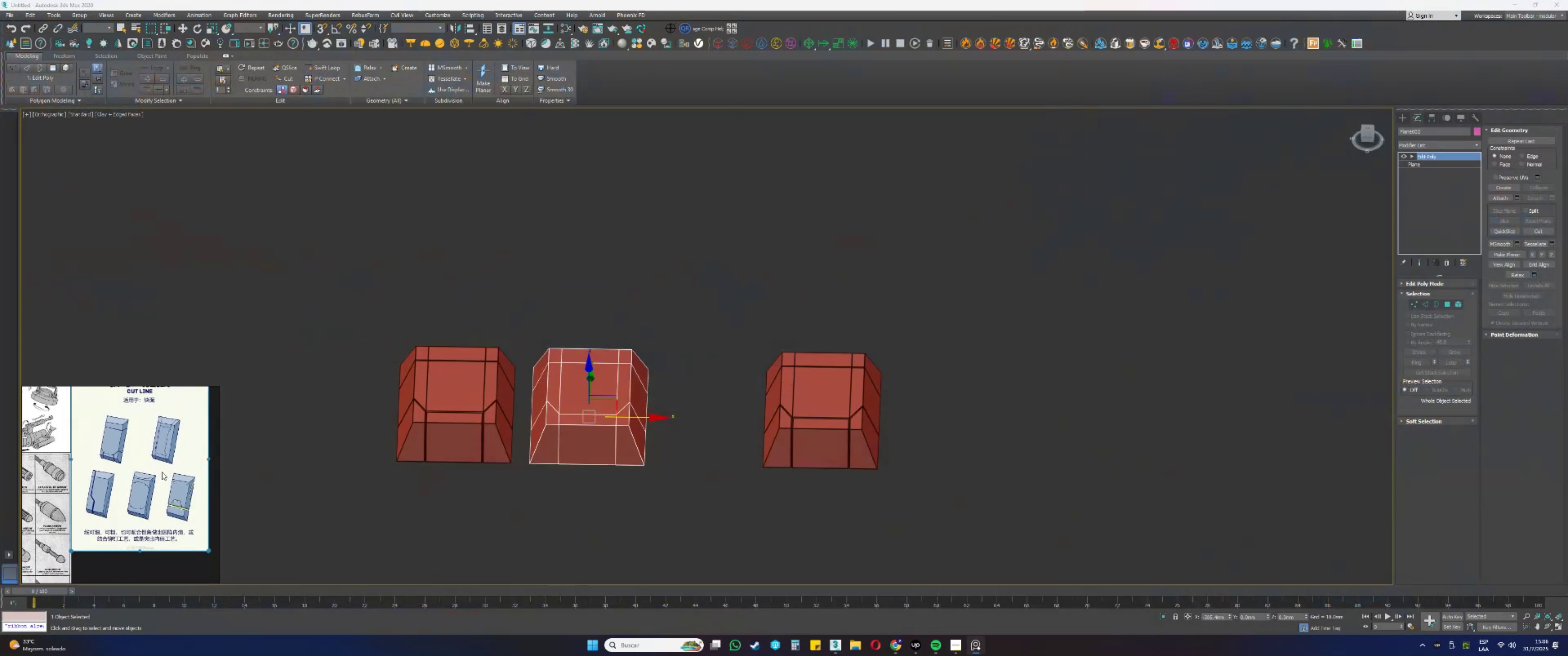 
scroll: coordinate [168, 486], scroll_direction: up, amount: 7.0
 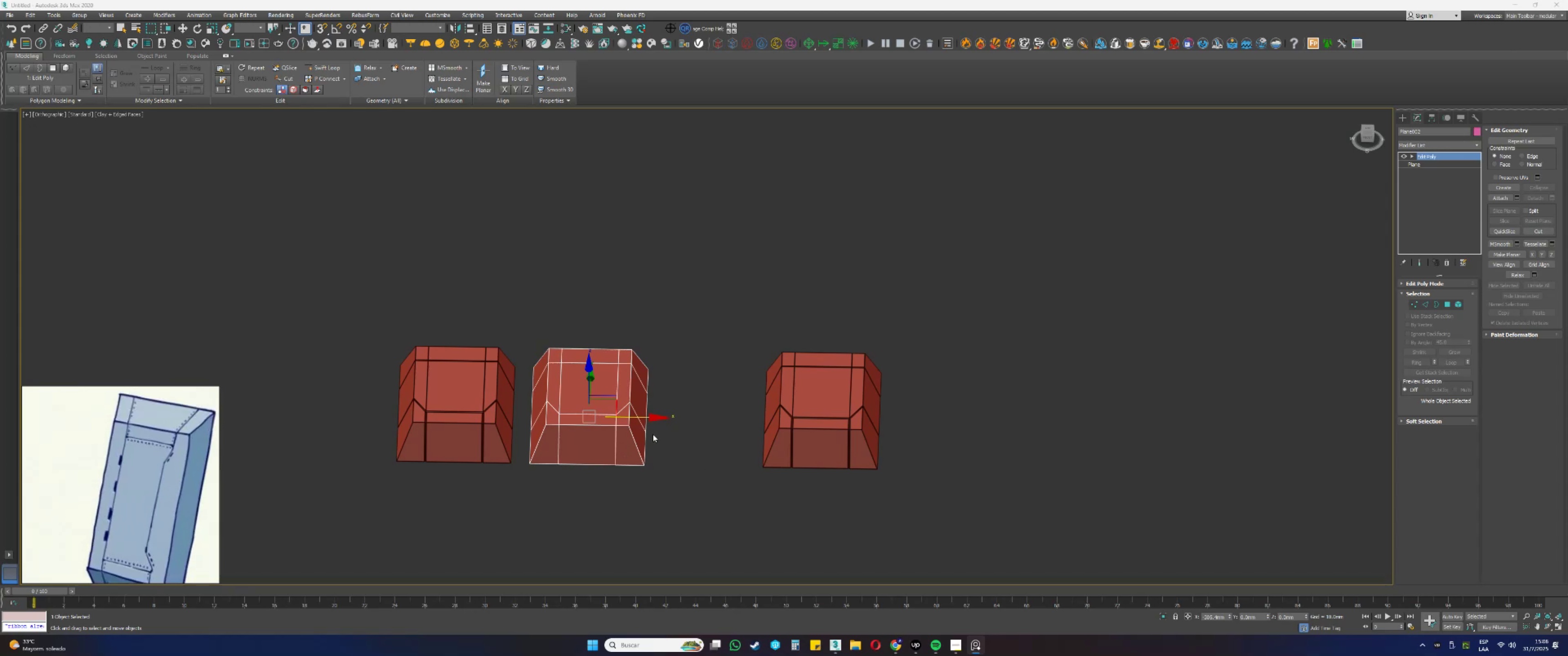 
double_click([619, 441])
 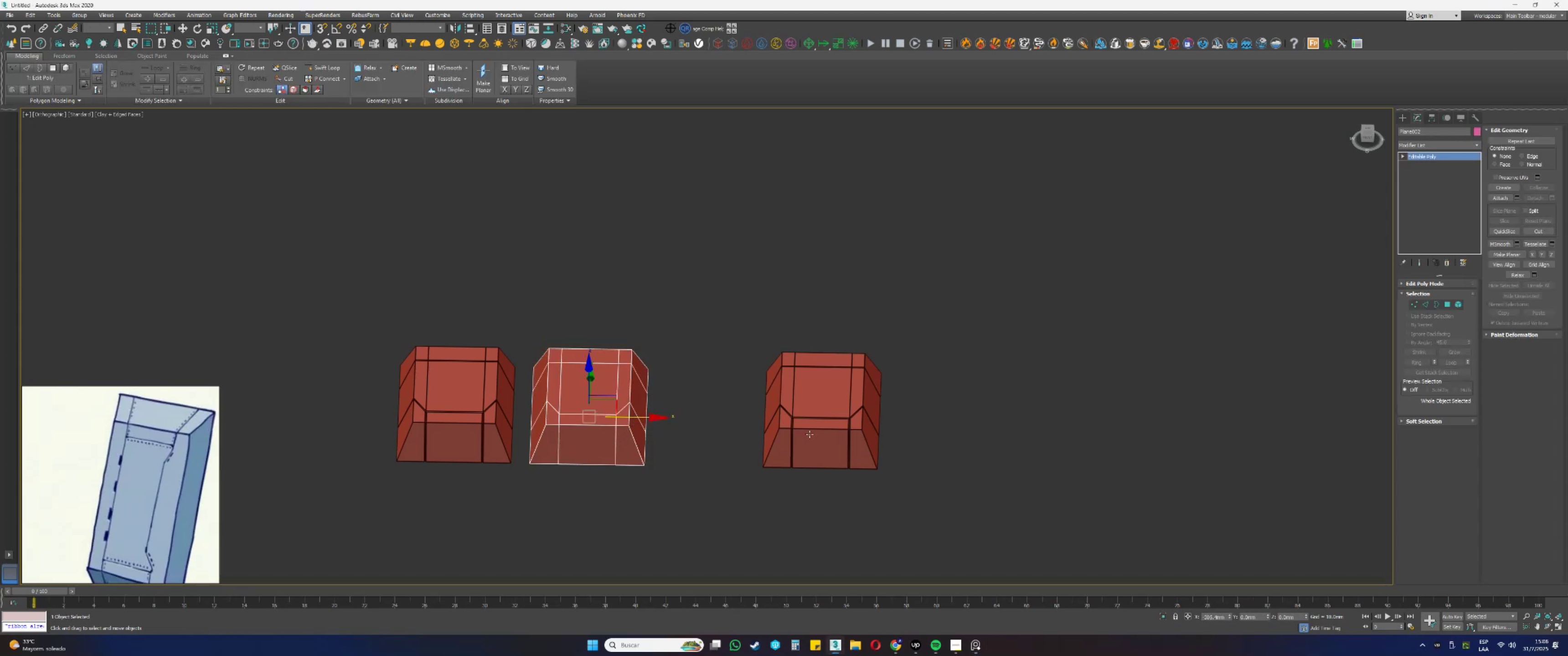 
left_click_drag(start_coordinate=[867, 418], to_coordinate=[389, 415])
 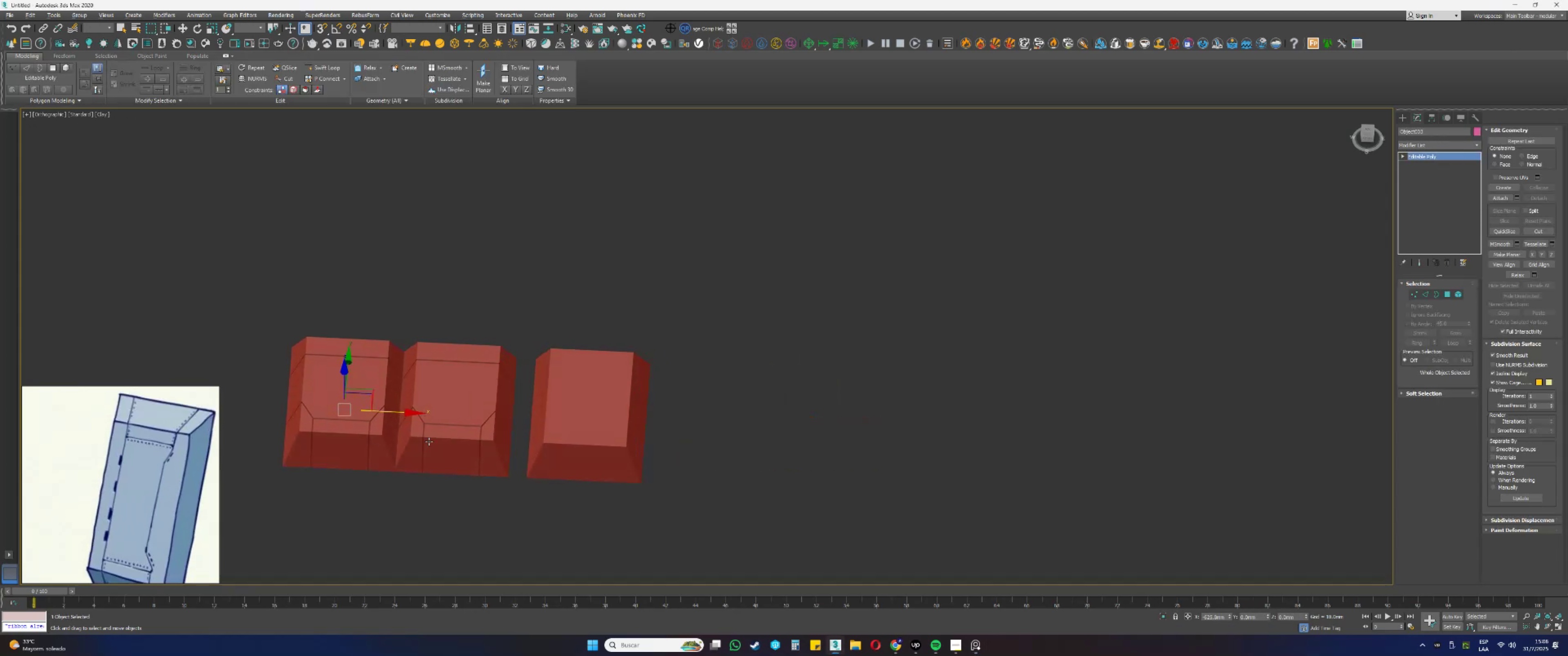 
key(F3)
 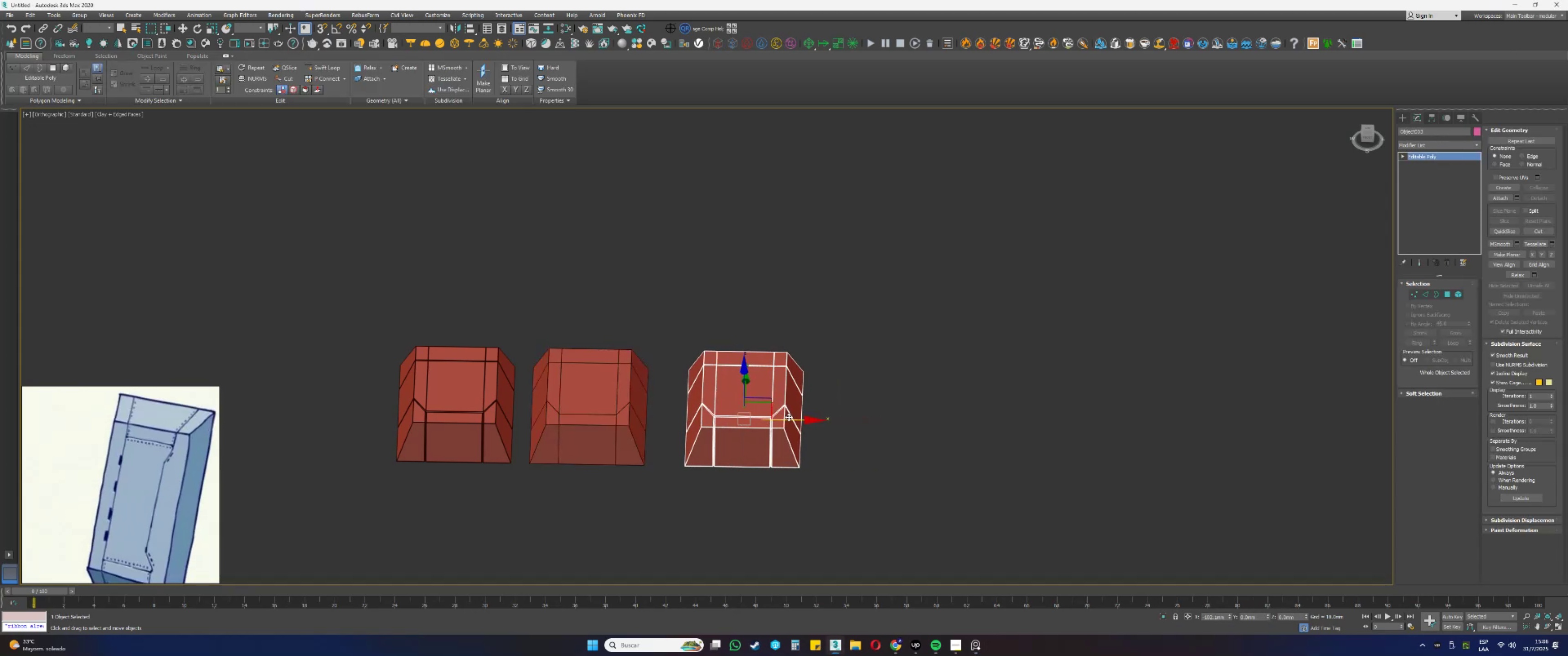 
key(F3)
 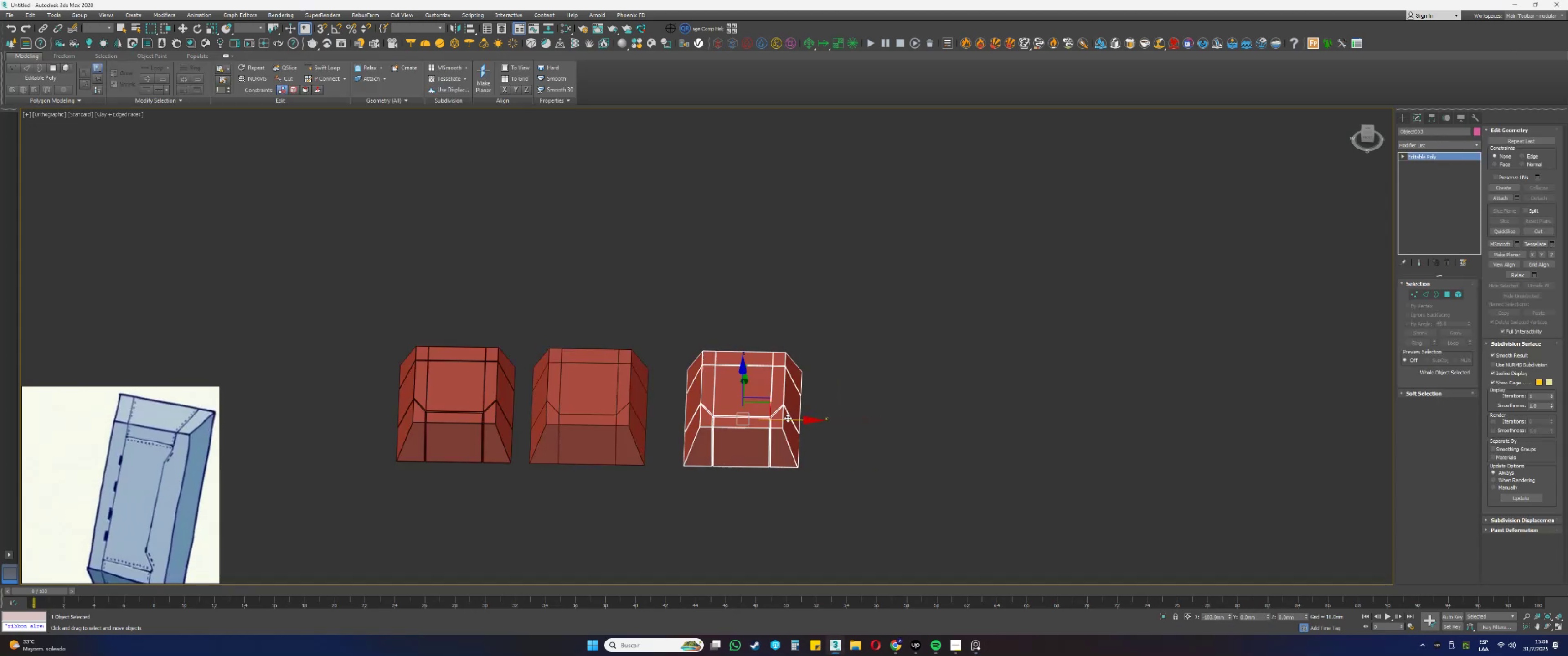 
key(F4)
 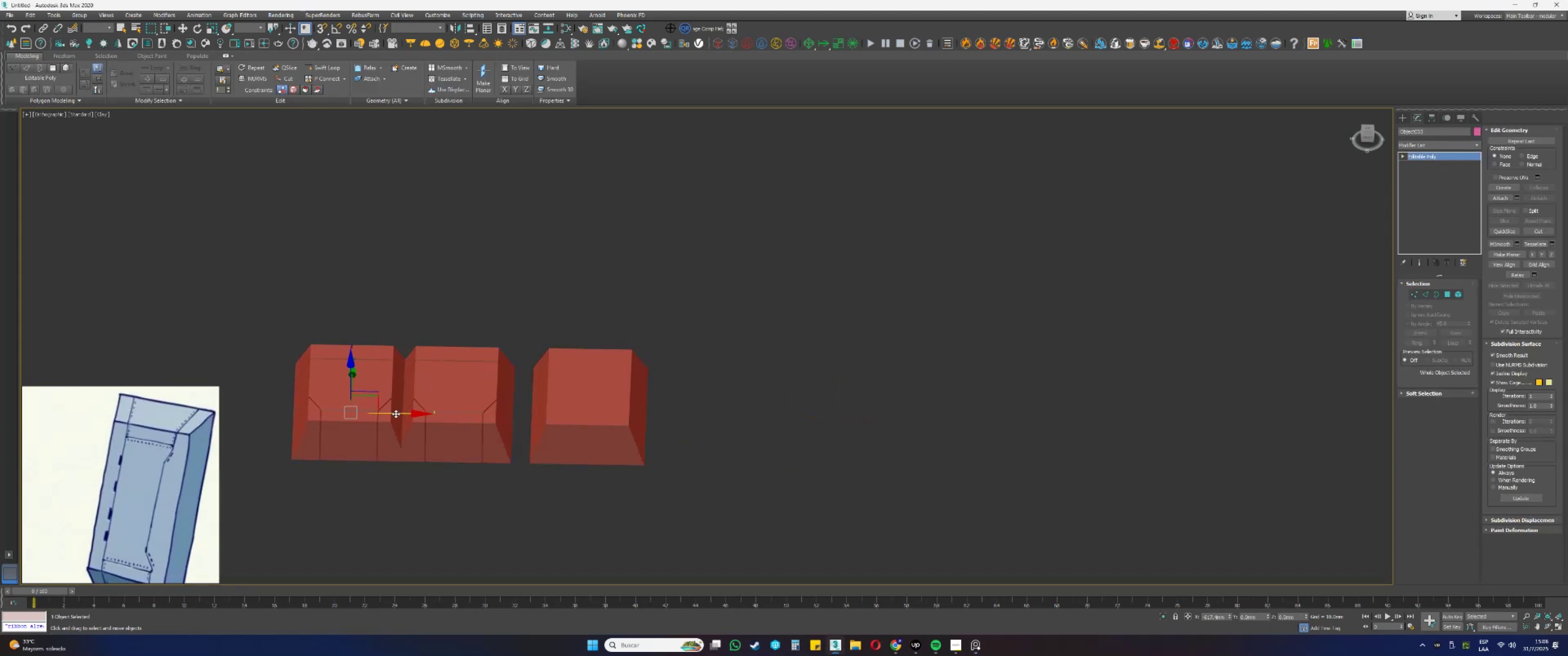 
key(Alt+AltLeft)
 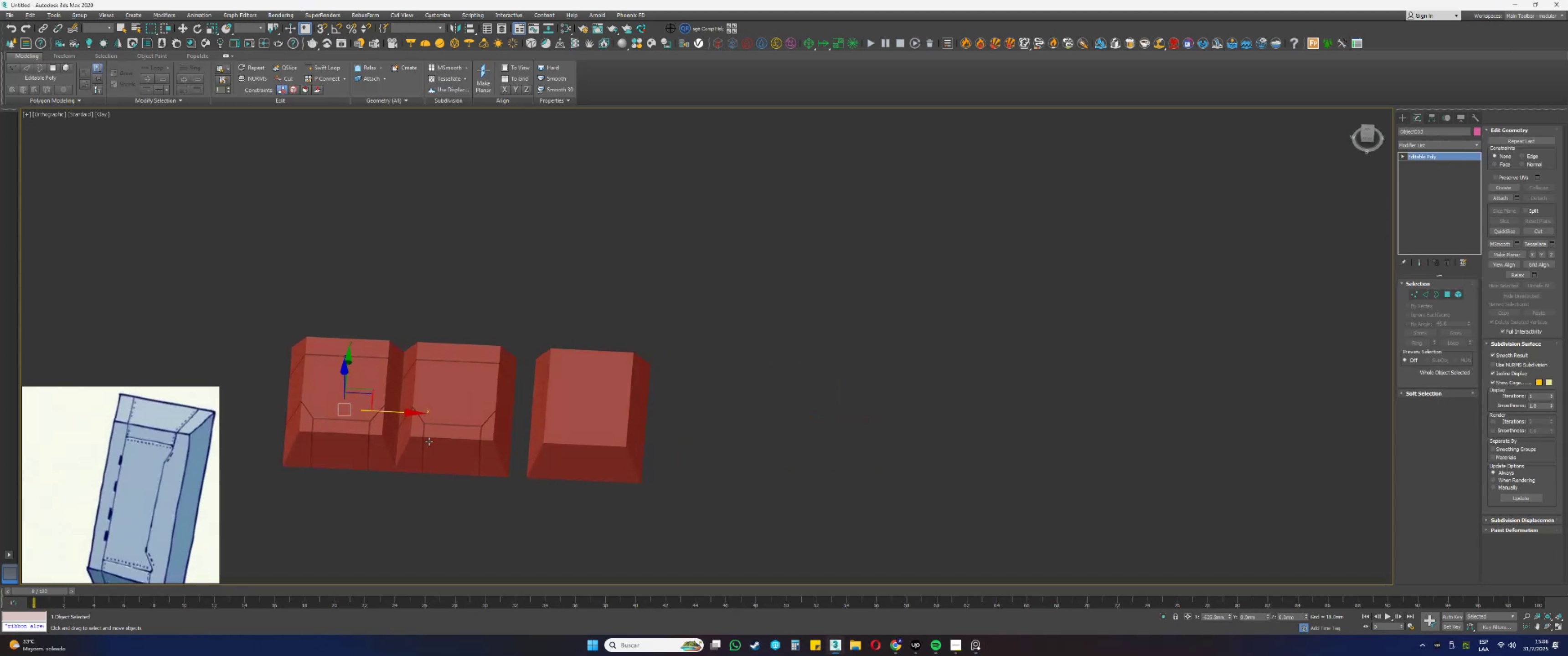 
key(F4)
 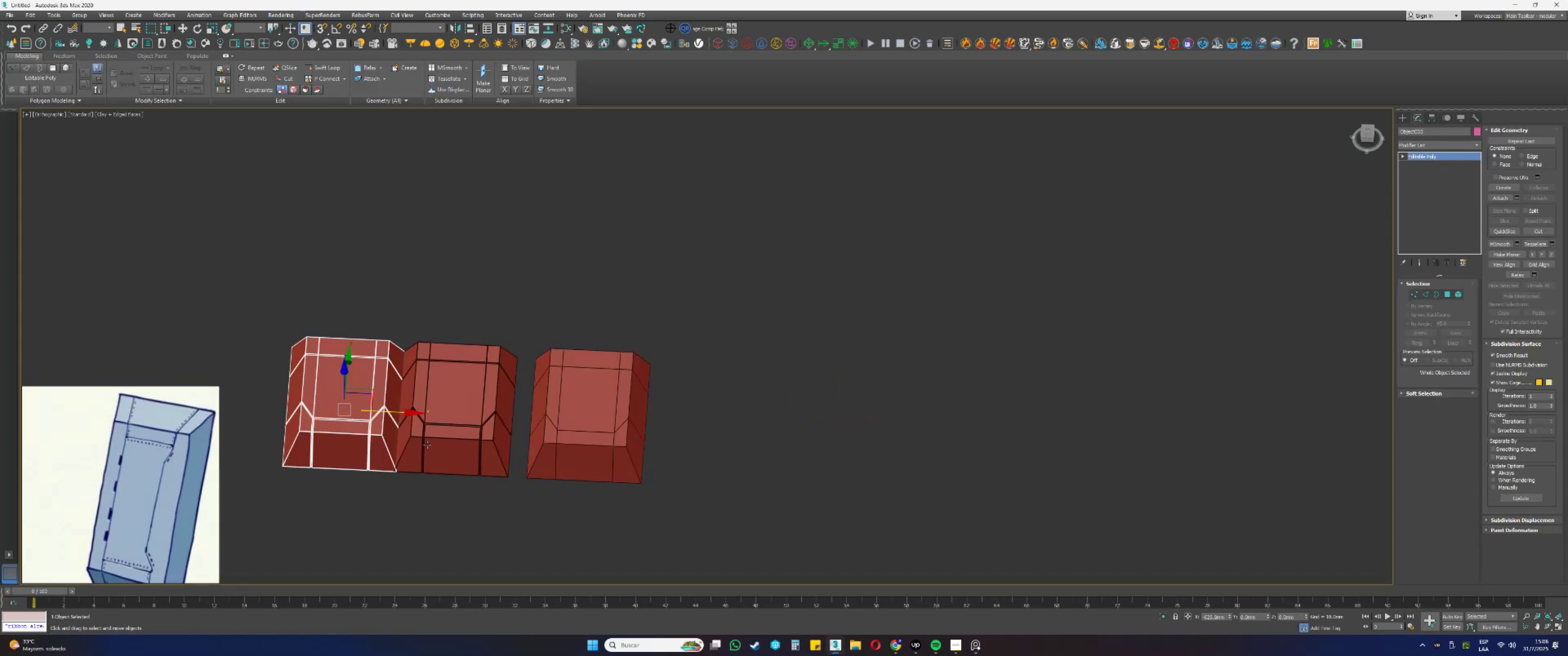 
key(Alt+AltLeft)
 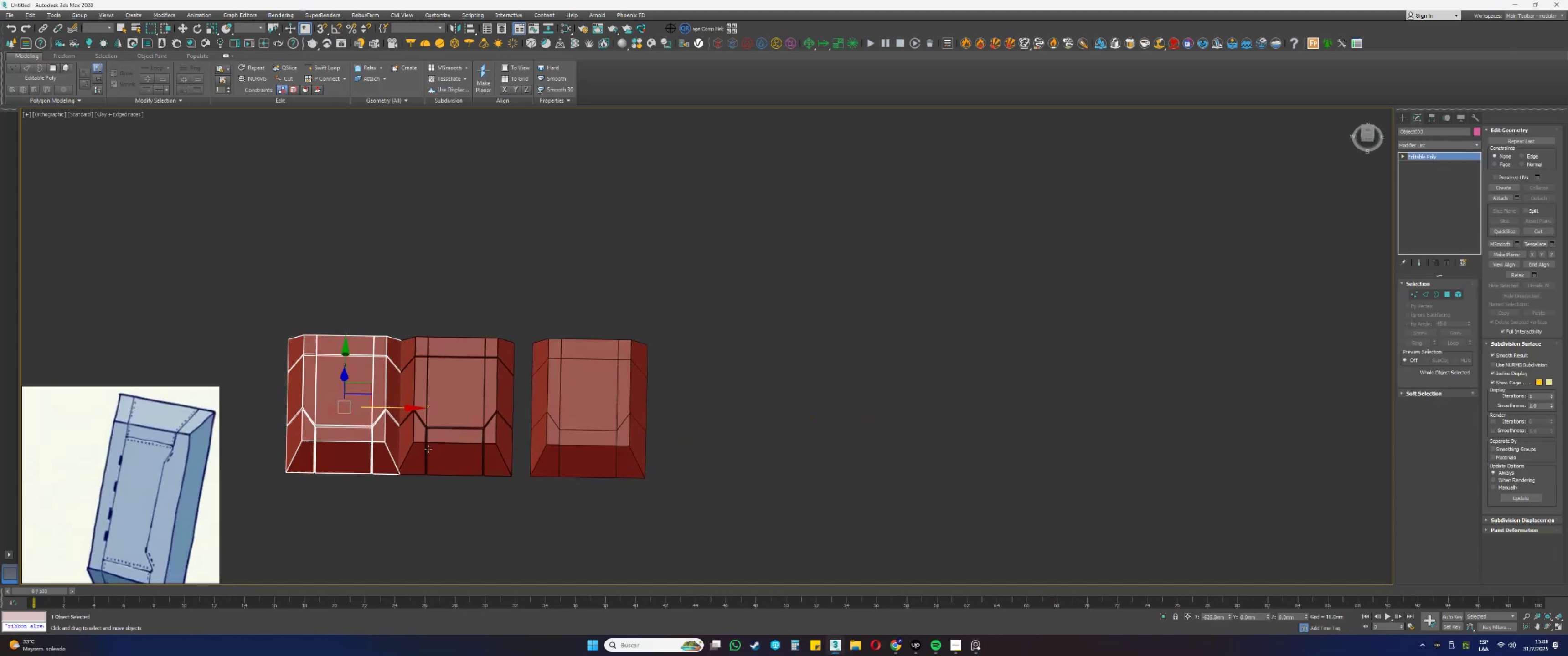 
left_click([434, 448])
 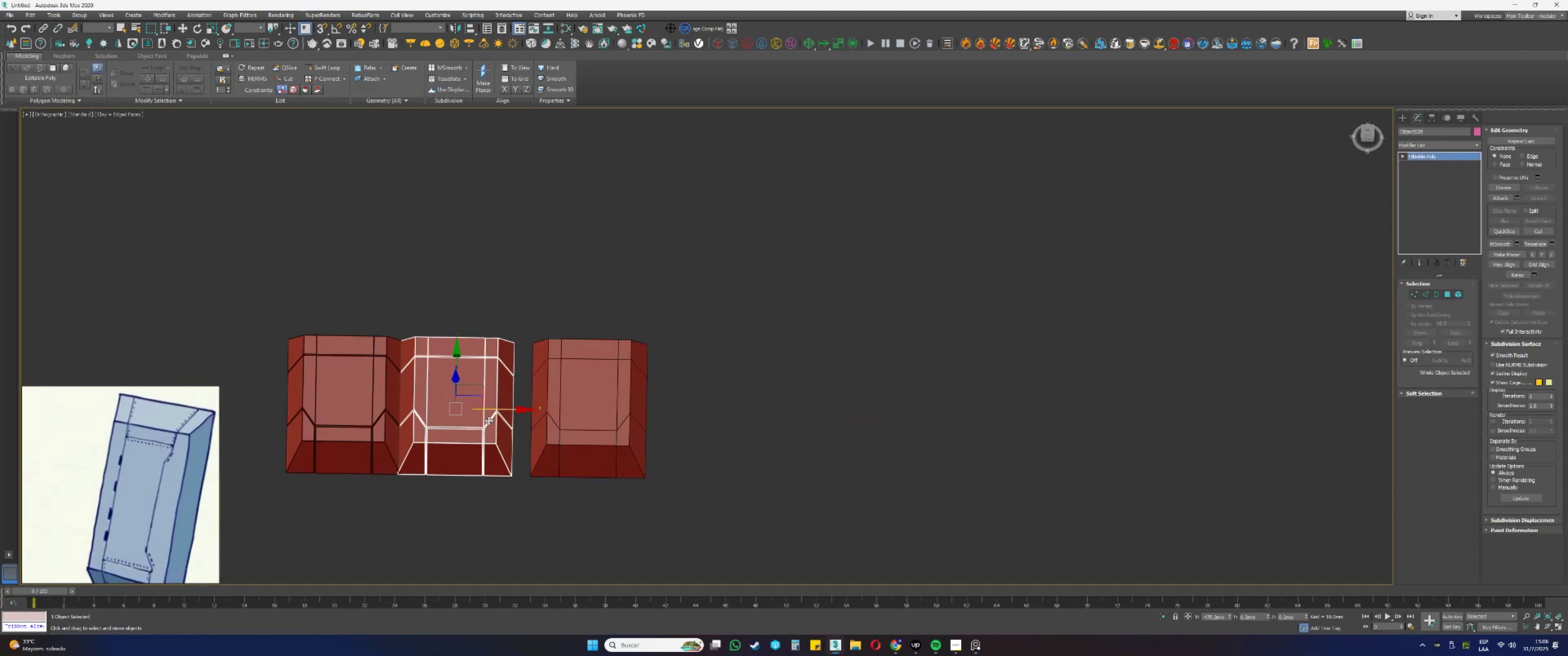 
left_click_drag(start_coordinate=[502, 411], to_coordinate=[509, 410])
 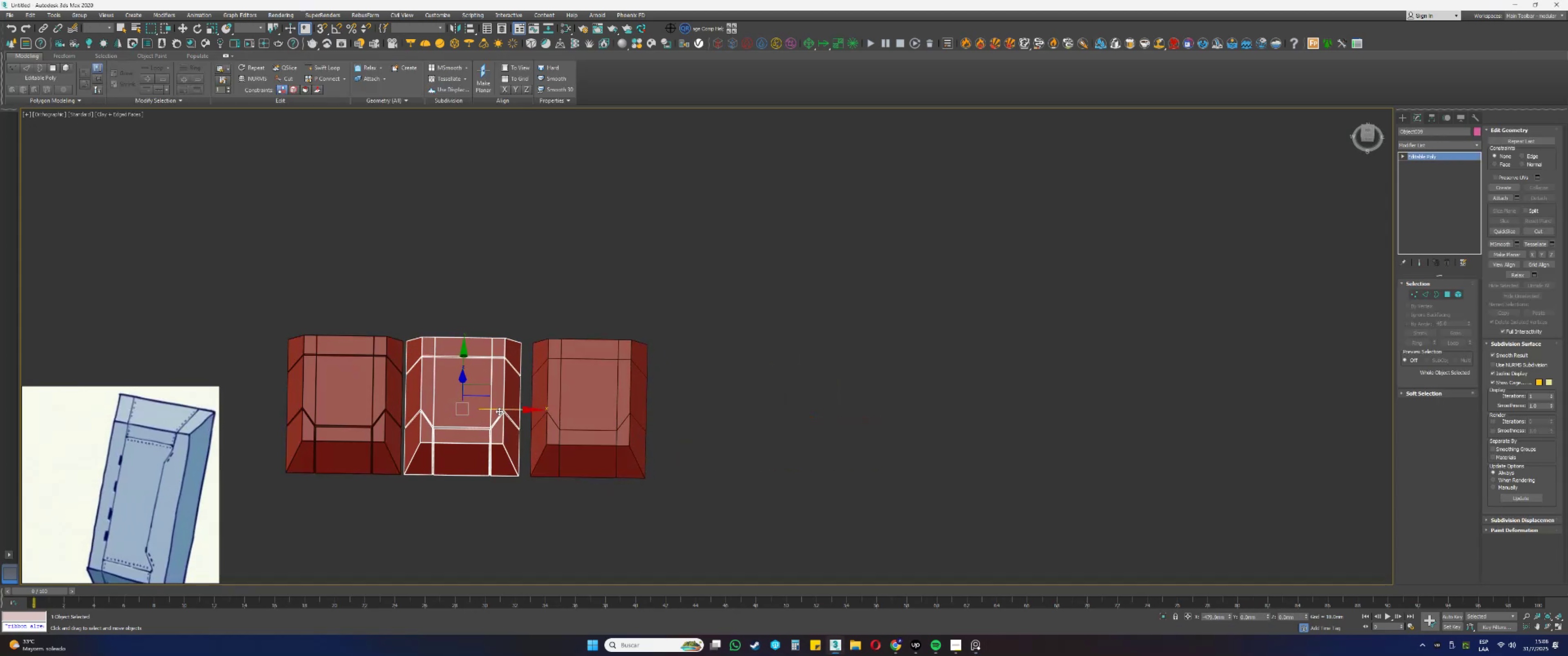 
scroll: coordinate [383, 436], scroll_direction: up, amount: 10.0
 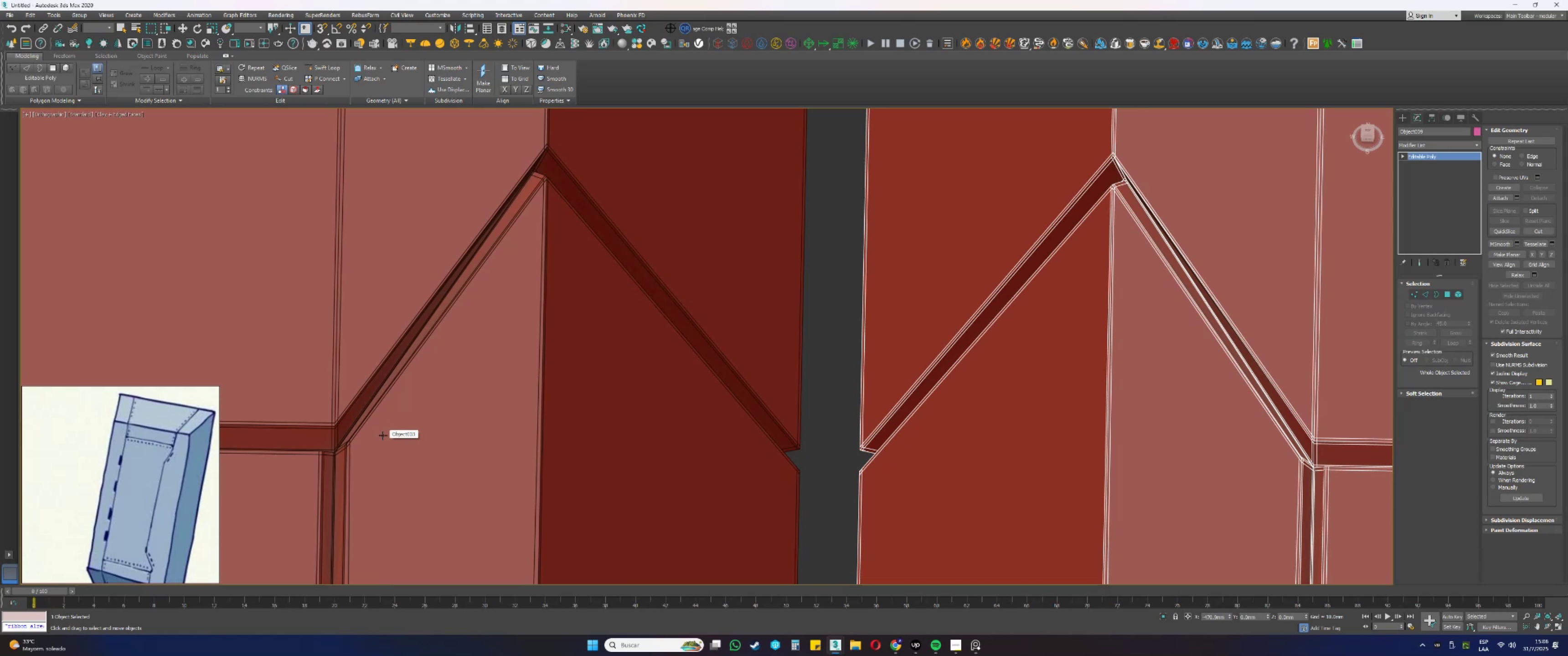 
scroll: coordinate [383, 433], scroll_direction: down, amount: 7.0
 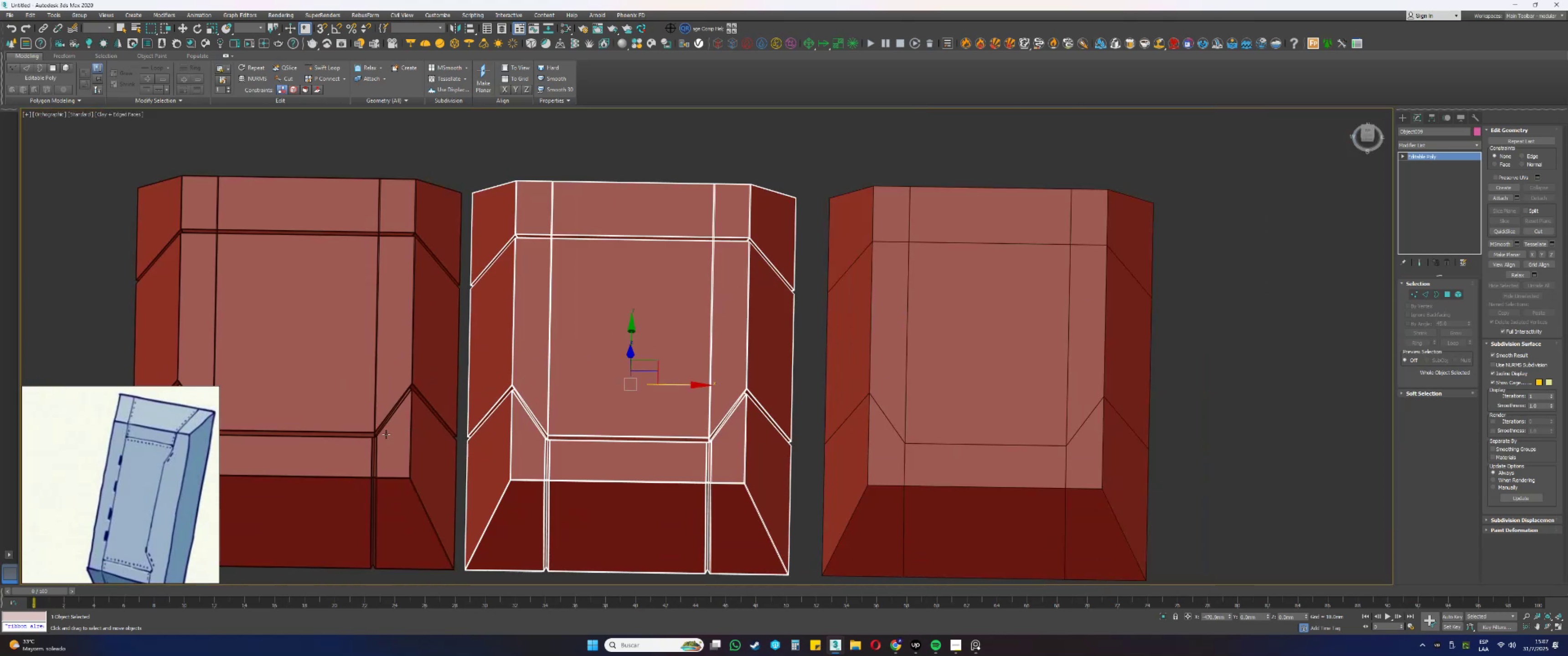 
scroll: coordinate [421, 381], scroll_direction: up, amount: 6.0
 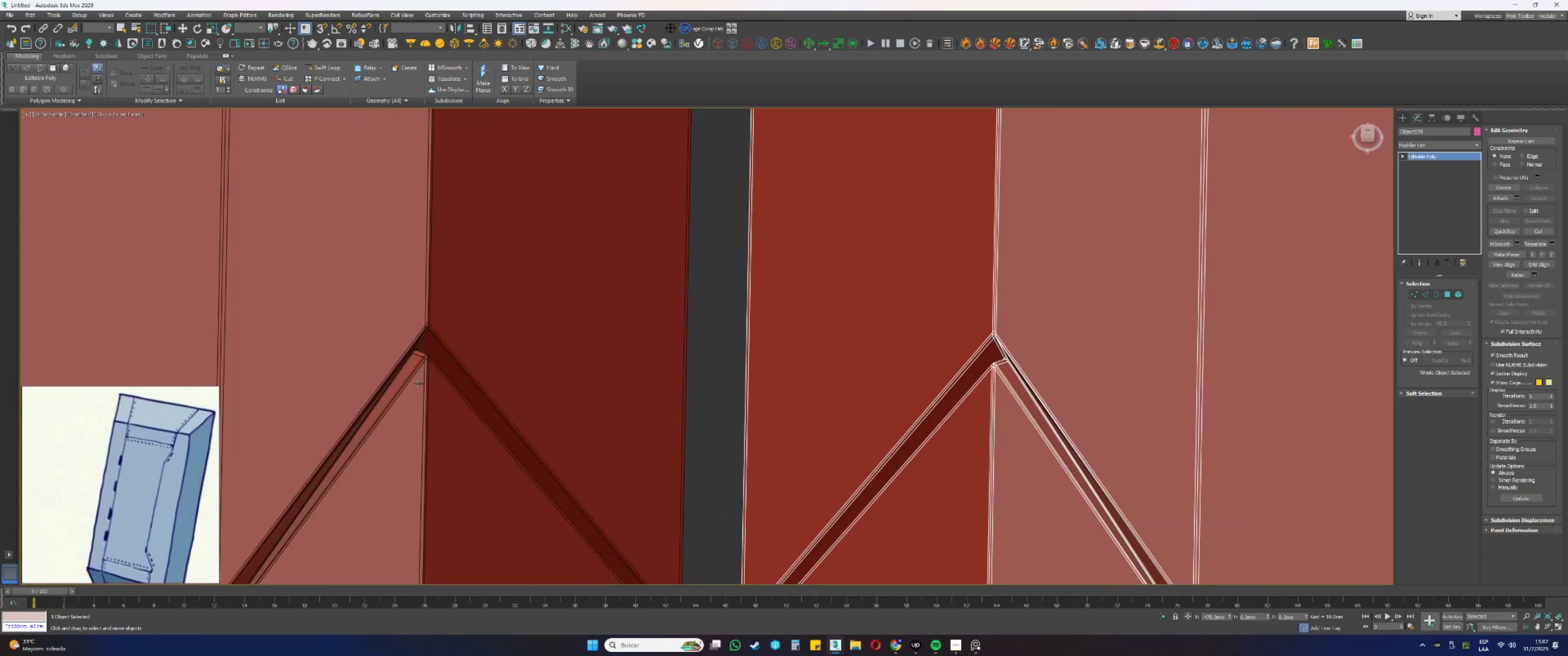 
scroll: coordinate [418, 384], scroll_direction: down, amount: 9.0
 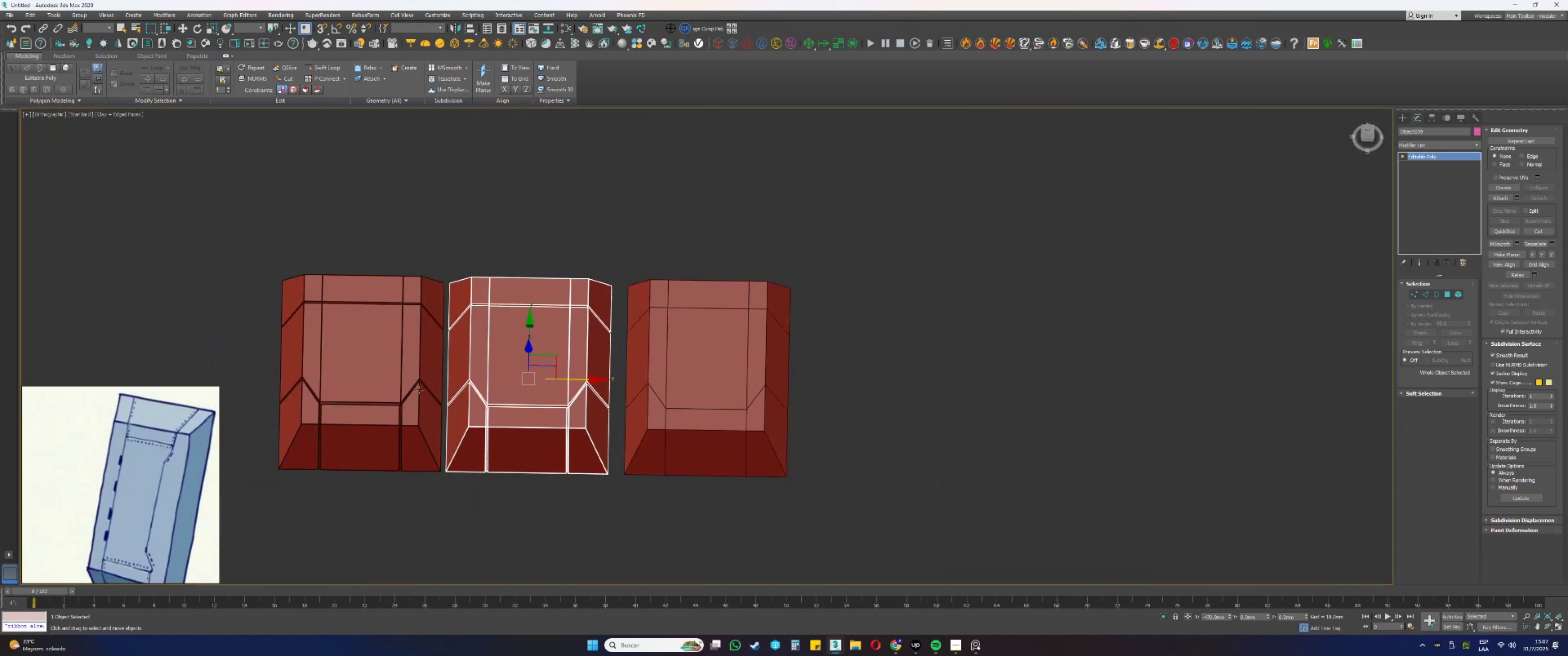 
left_click([354, 390])
 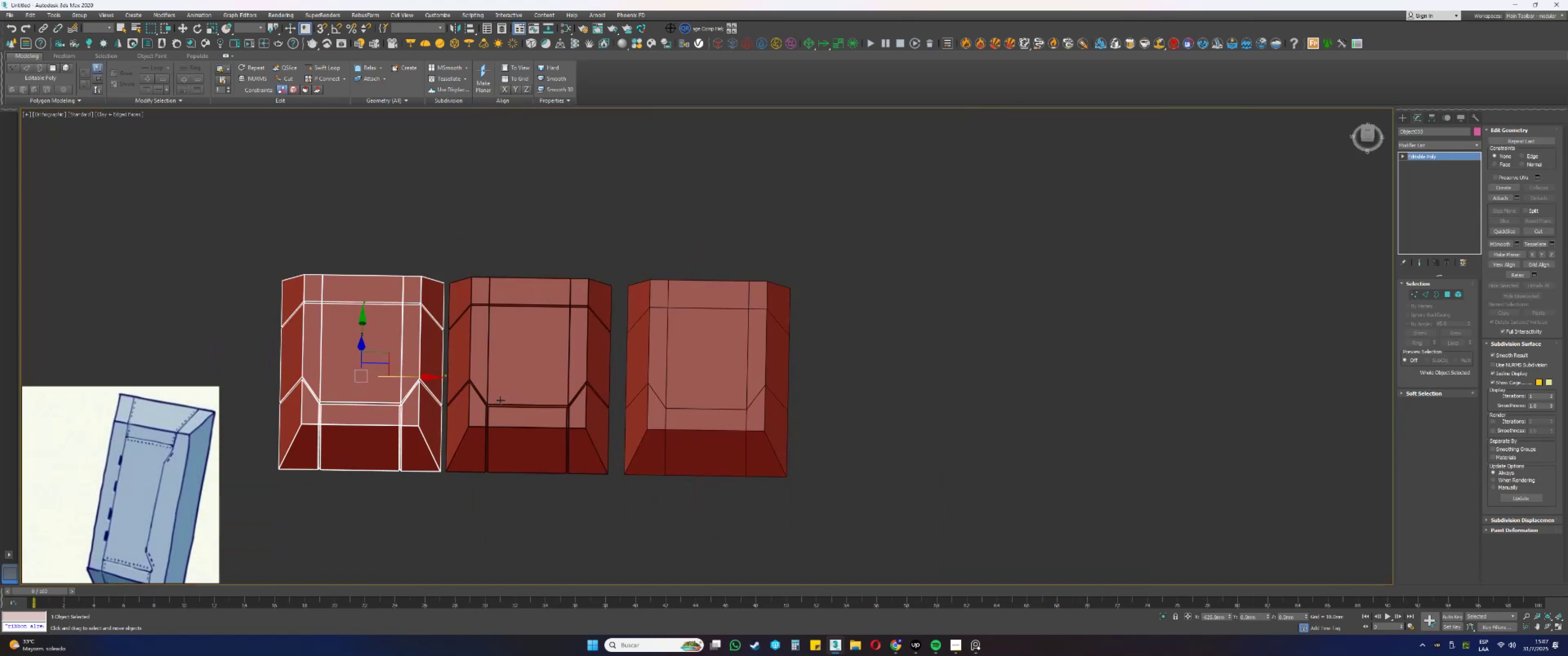 
left_click([524, 404])
 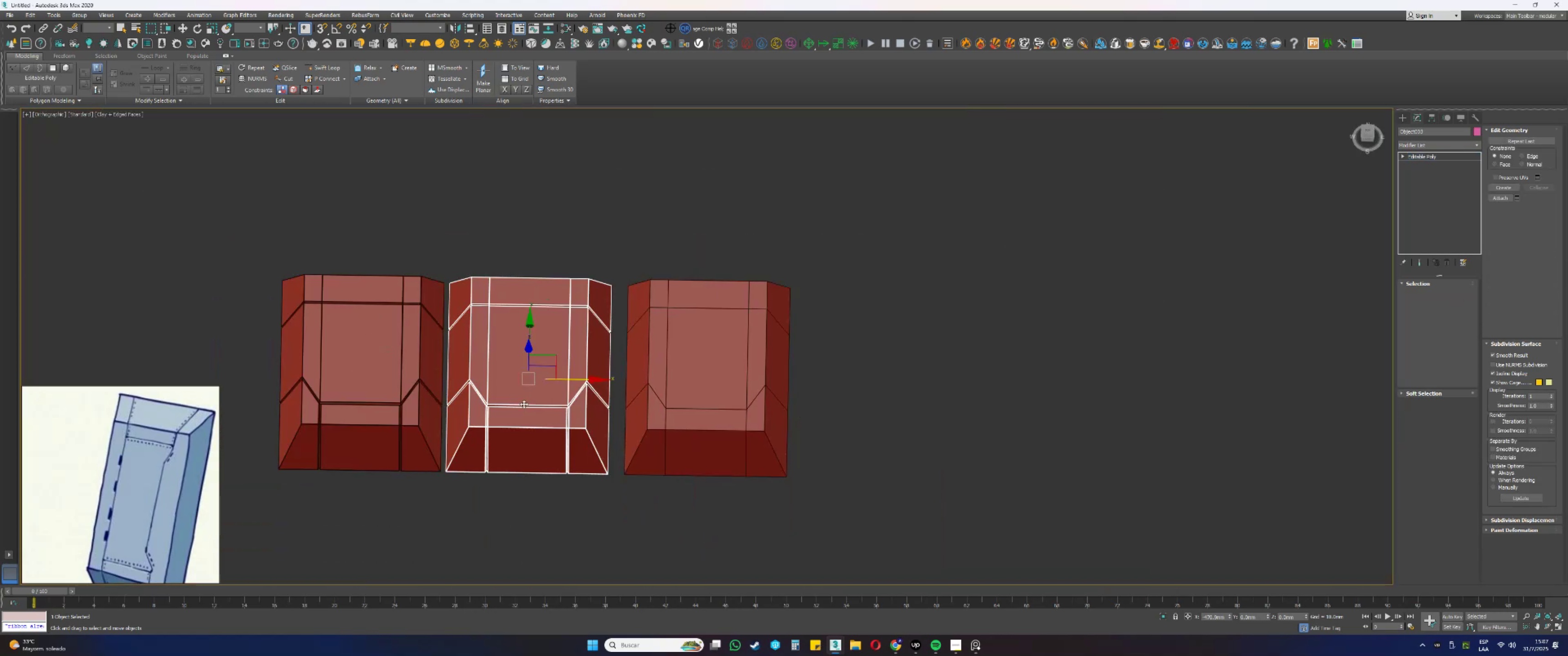 
key(Delete)
 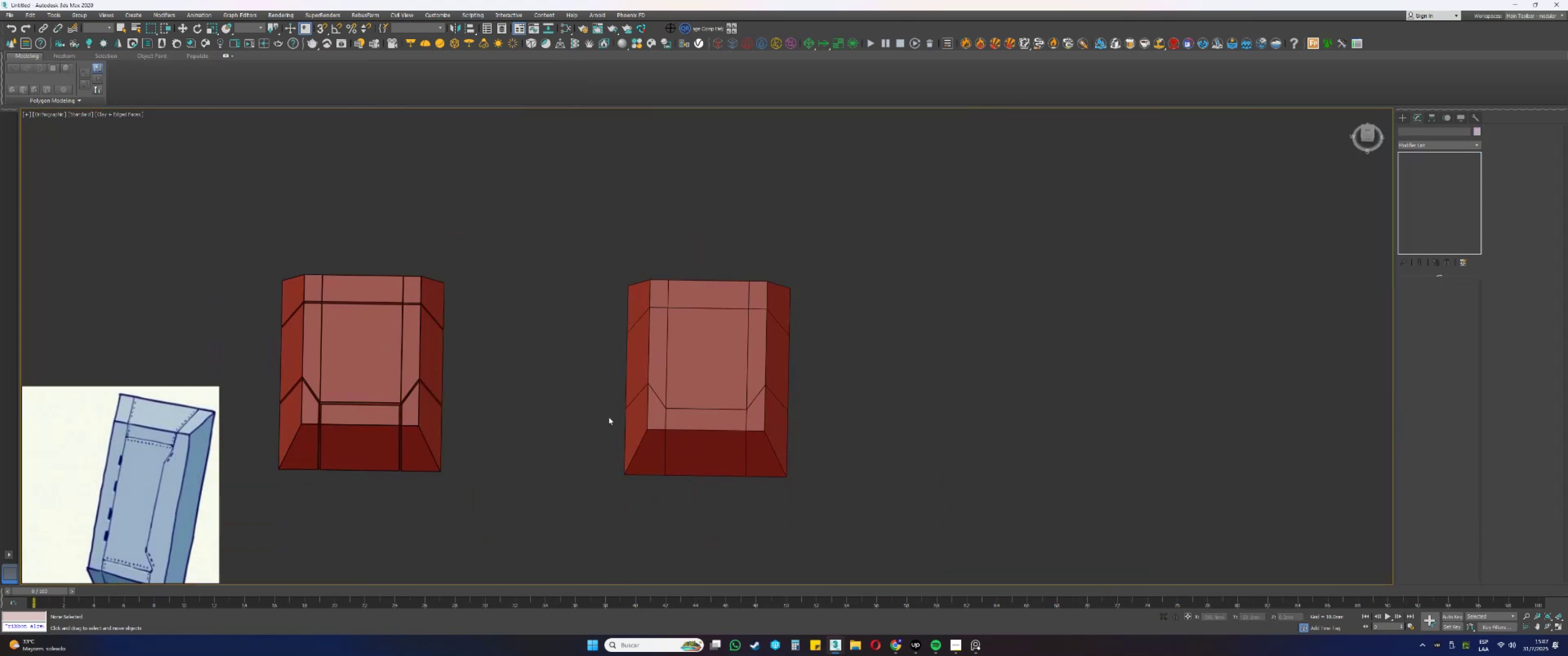 
left_click([662, 403])
 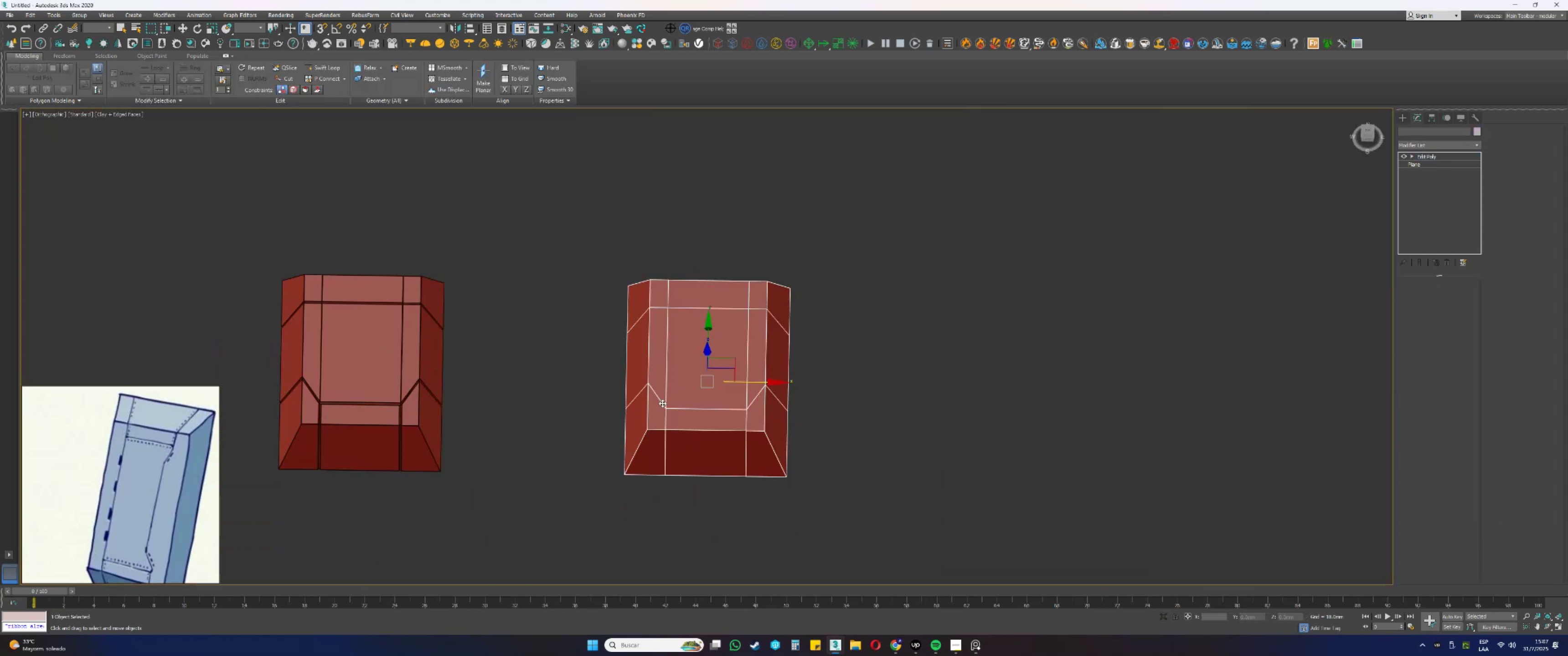 
scroll: coordinate [662, 403], scroll_direction: down, amount: 1.0
 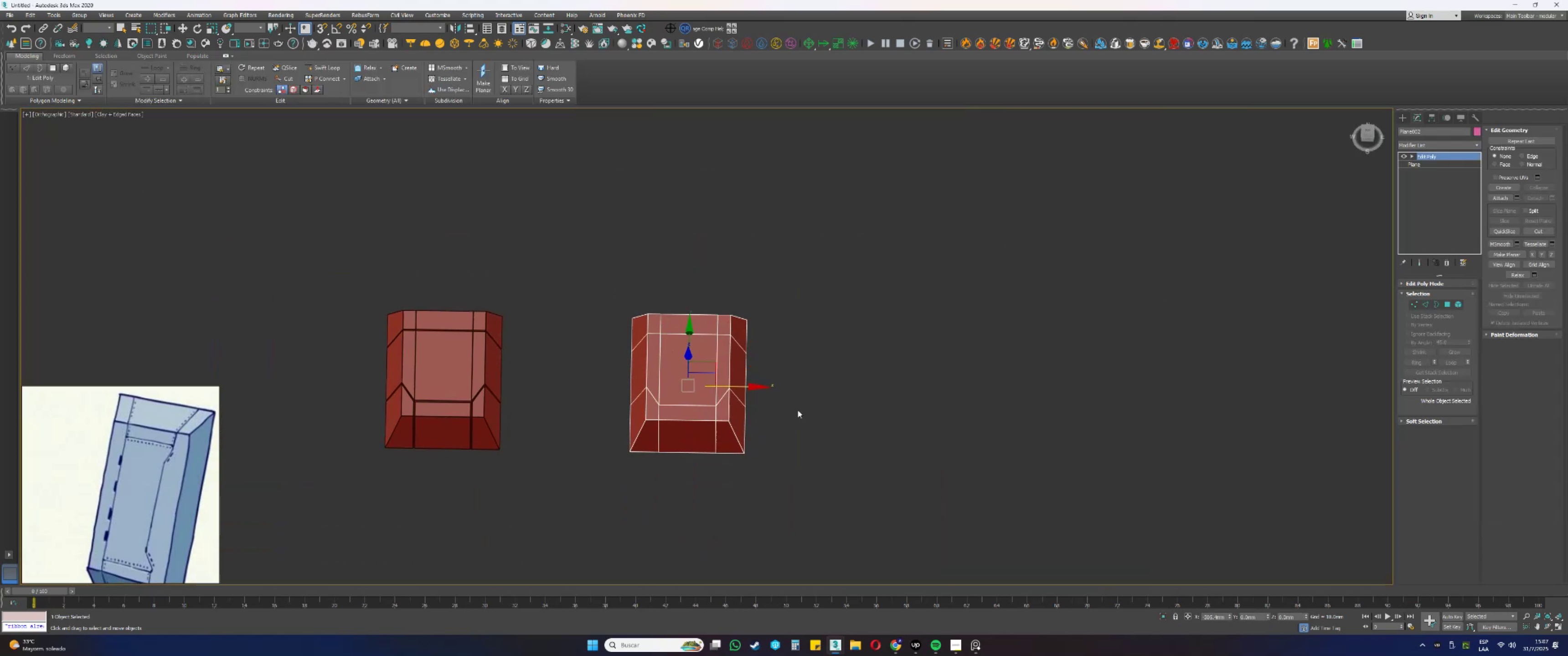 
key(Shift+ShiftLeft)
 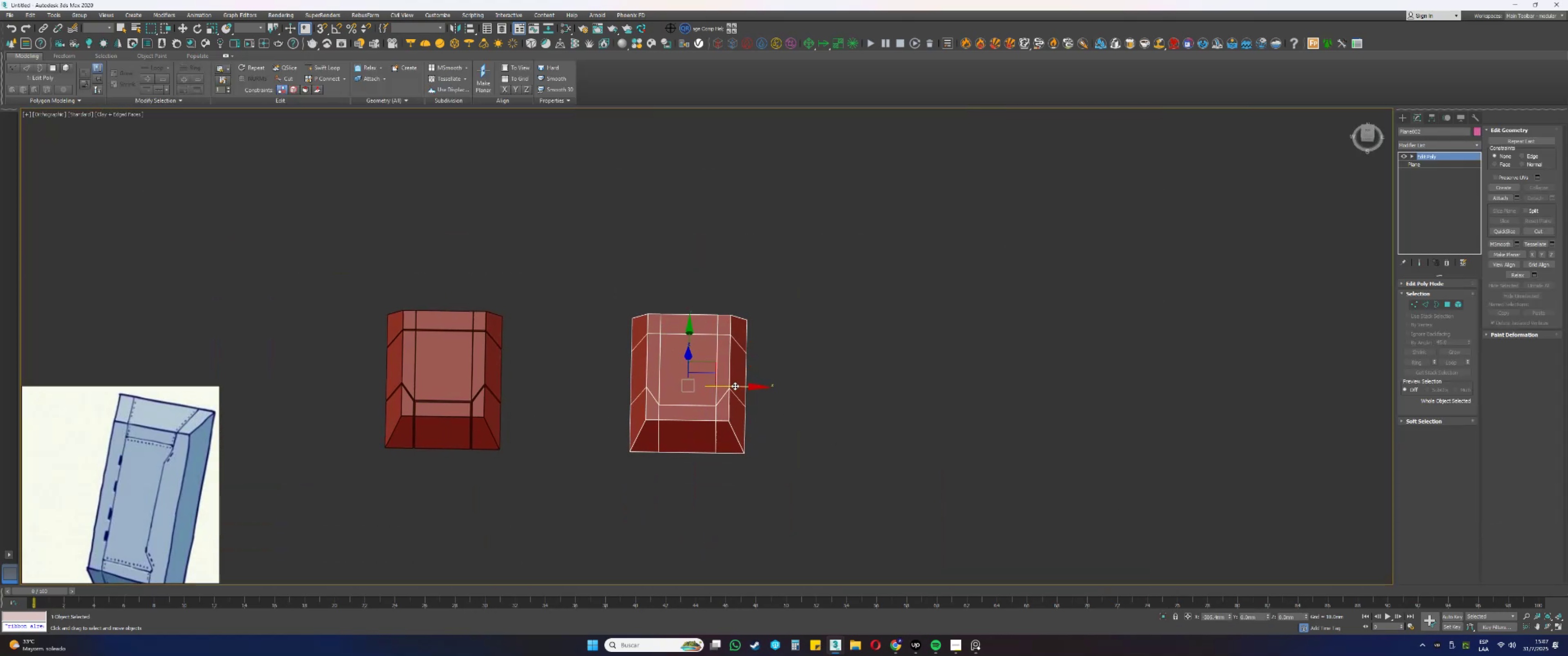 
left_click_drag(start_coordinate=[735, 386], to_coordinate=[626, 389])
 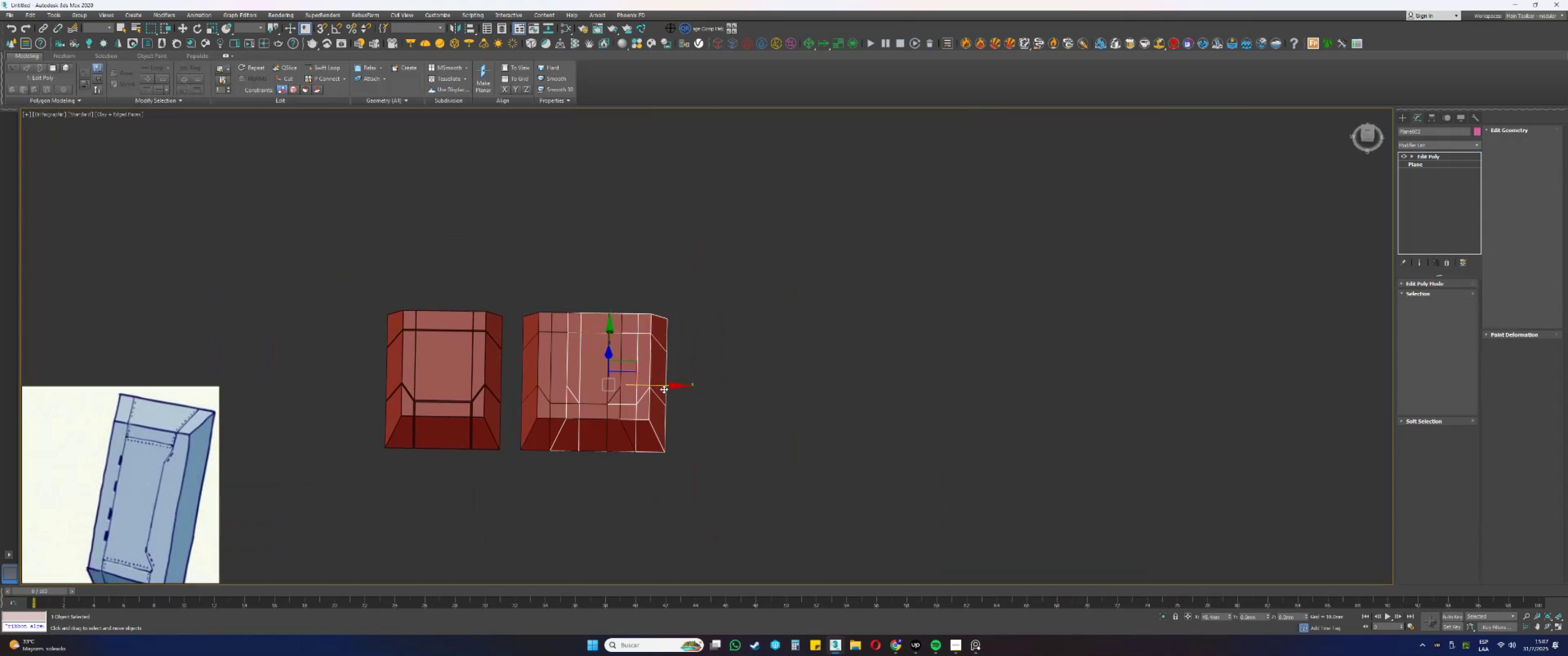 
hold_key(key=ShiftLeft, duration=0.39)
left_click_drag(start_coordinate=[626, 389], to_coordinate=[843, 393])
 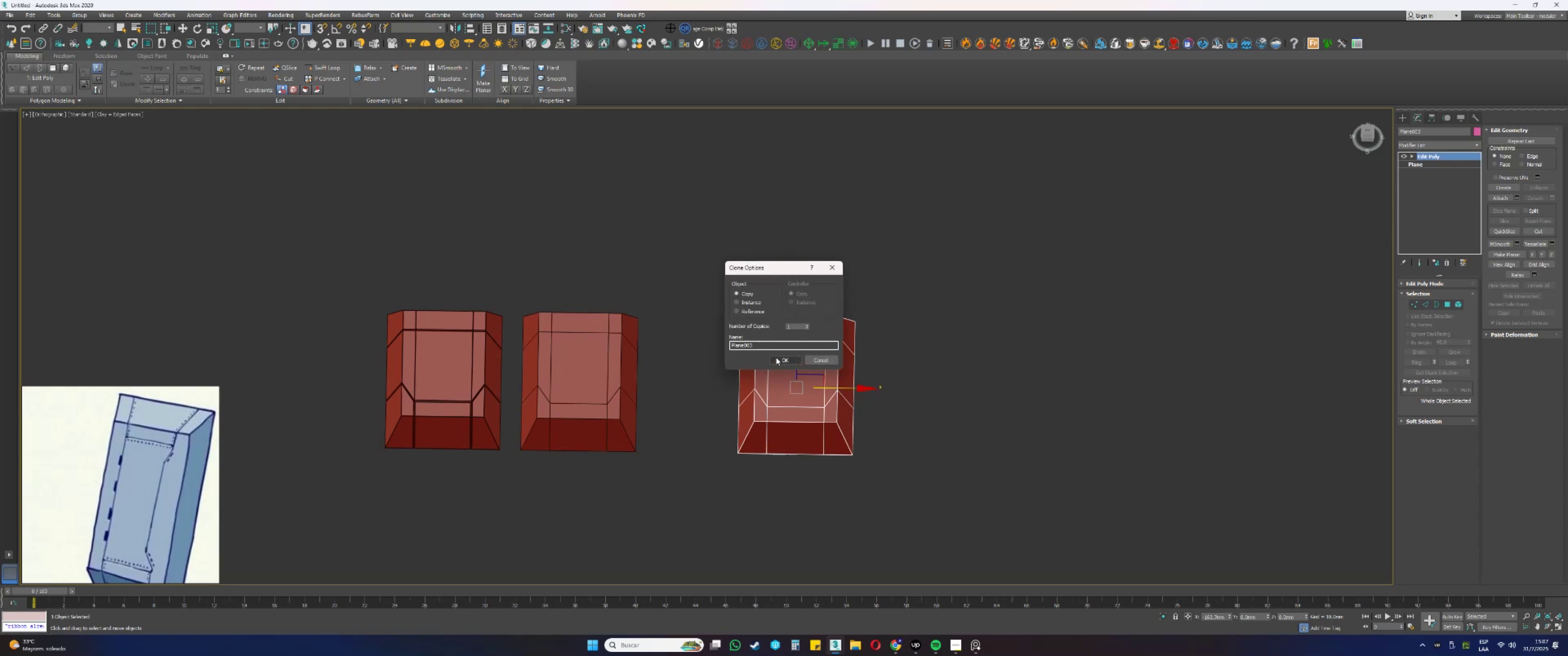 
left_click([774, 357])
 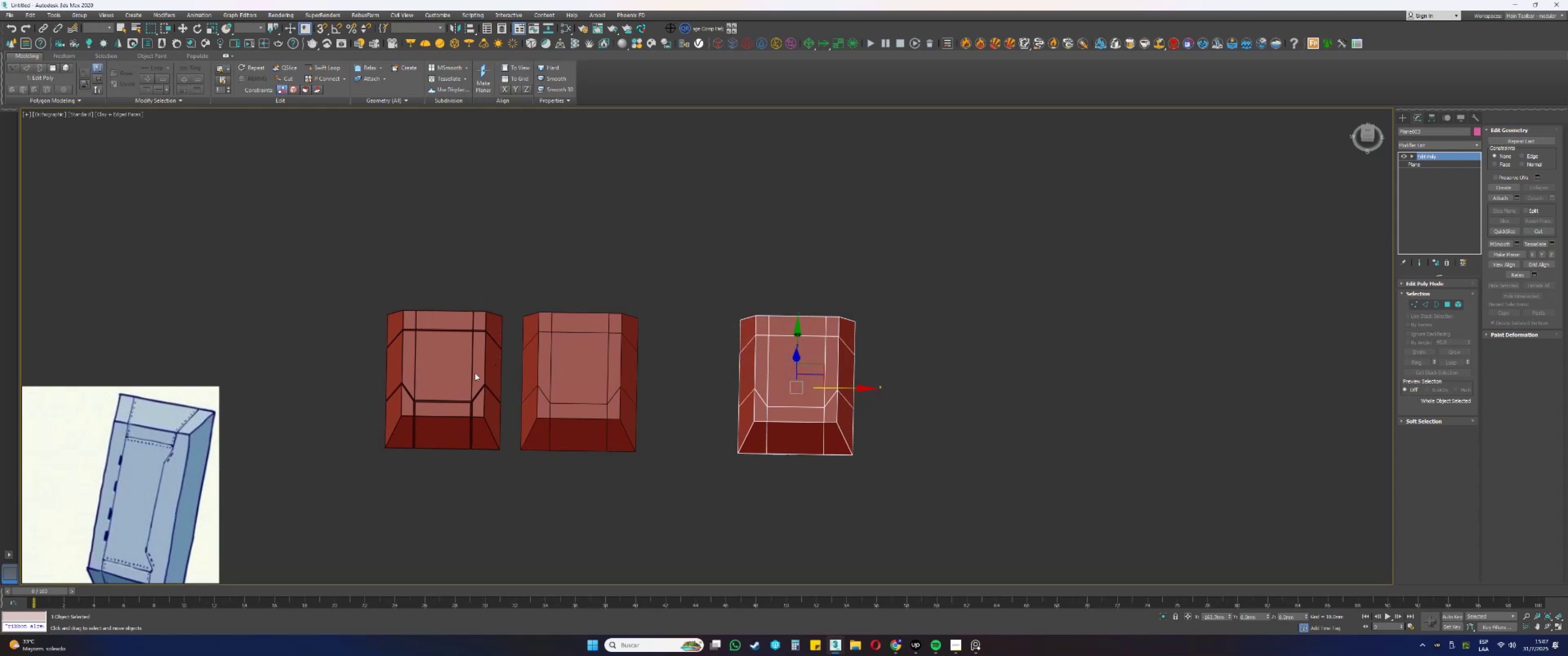 
left_click([439, 389])
 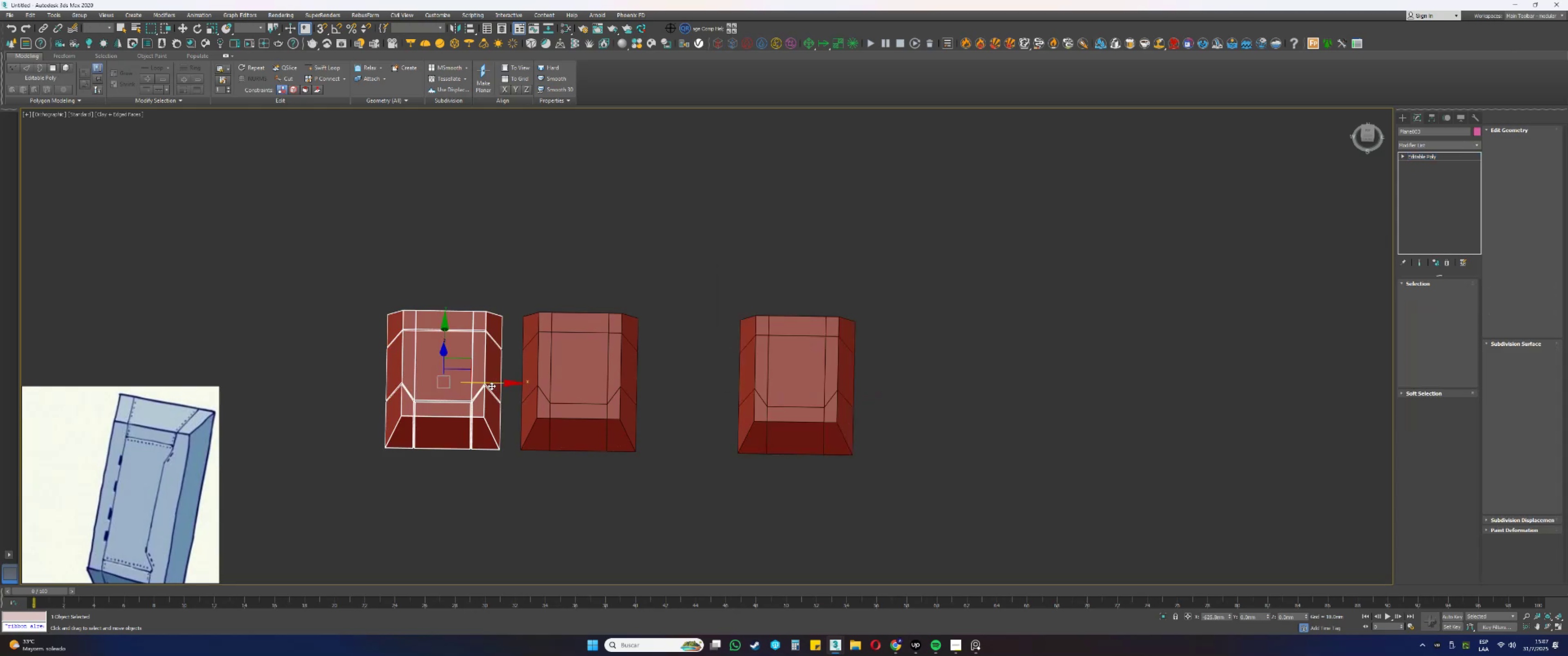 
left_click_drag(start_coordinate=[485, 383], to_coordinate=[740, 388])
 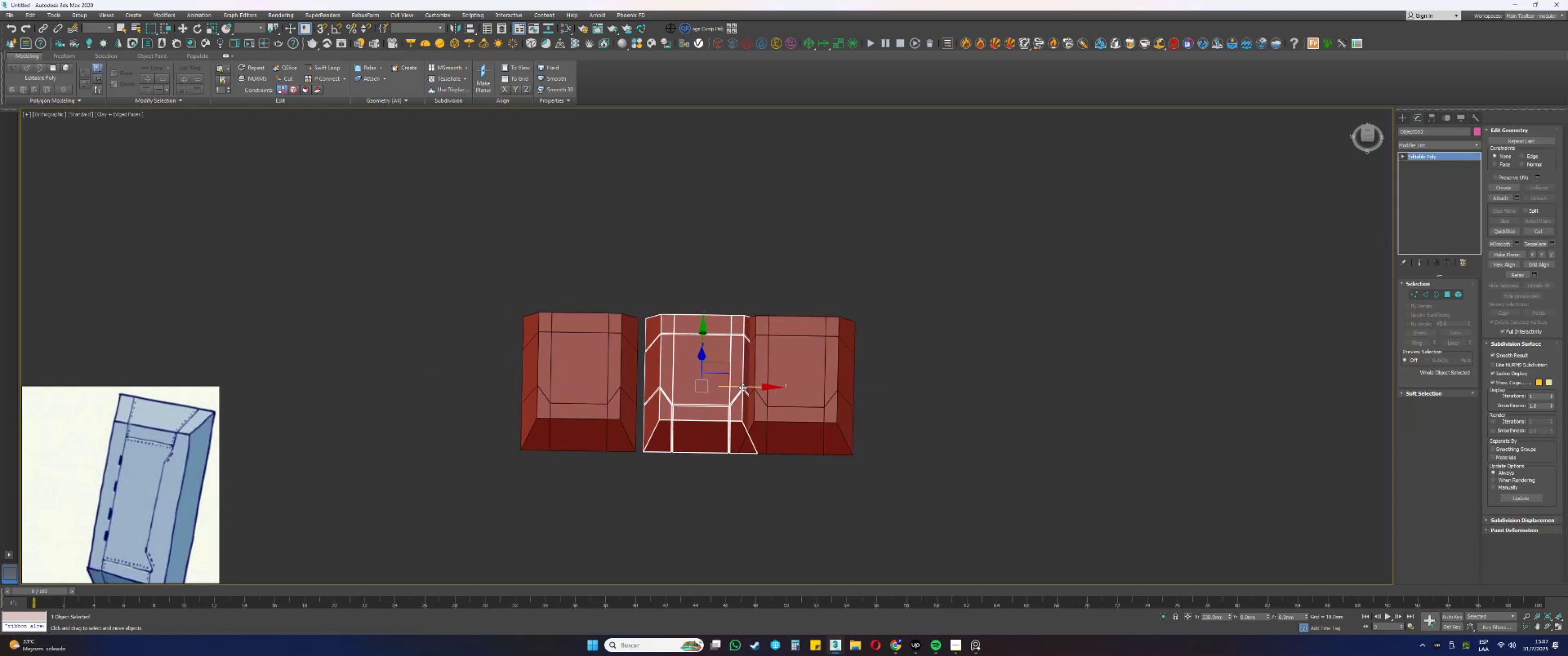 
hold_key(key=ControlLeft, duration=0.45)
left_click_drag(start_coordinate=[674, 293], to_coordinate=[606, 333])
 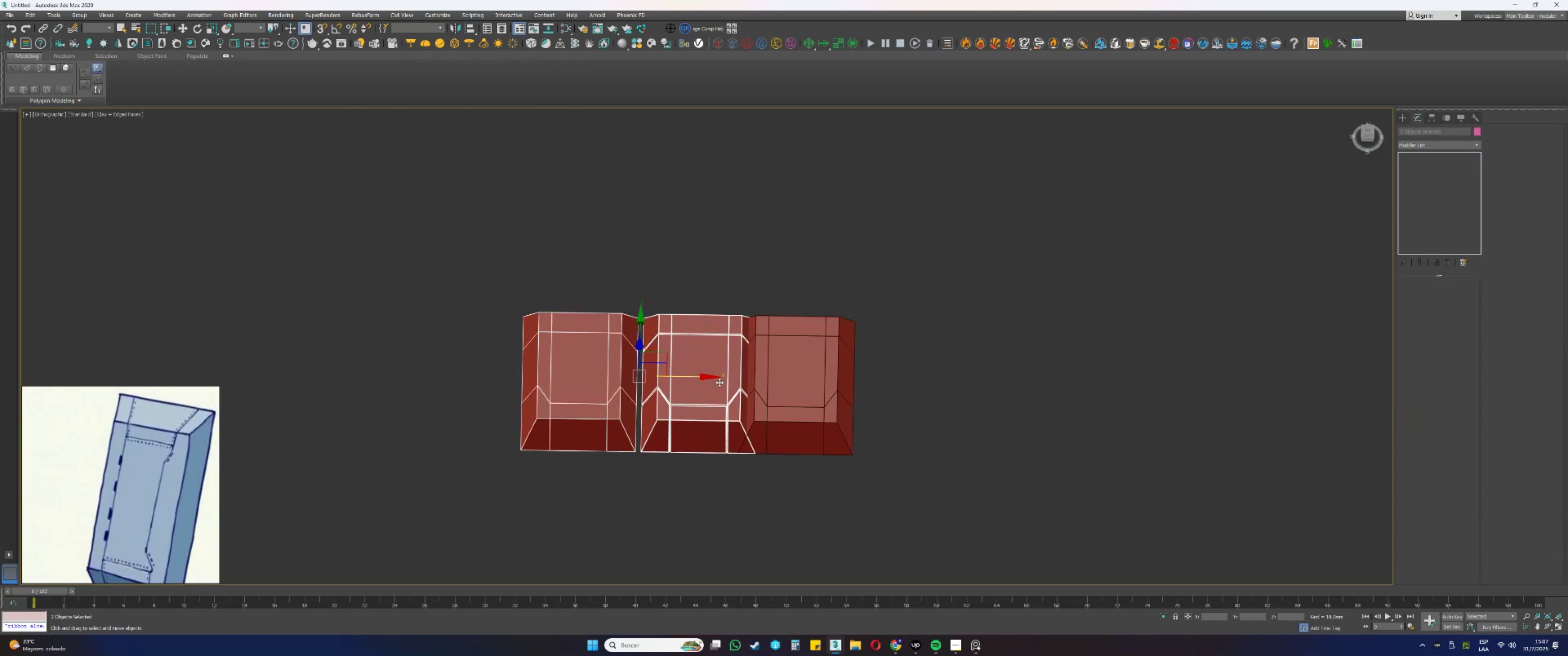 
left_click_drag(start_coordinate=[704, 378], to_coordinate=[577, 384])
 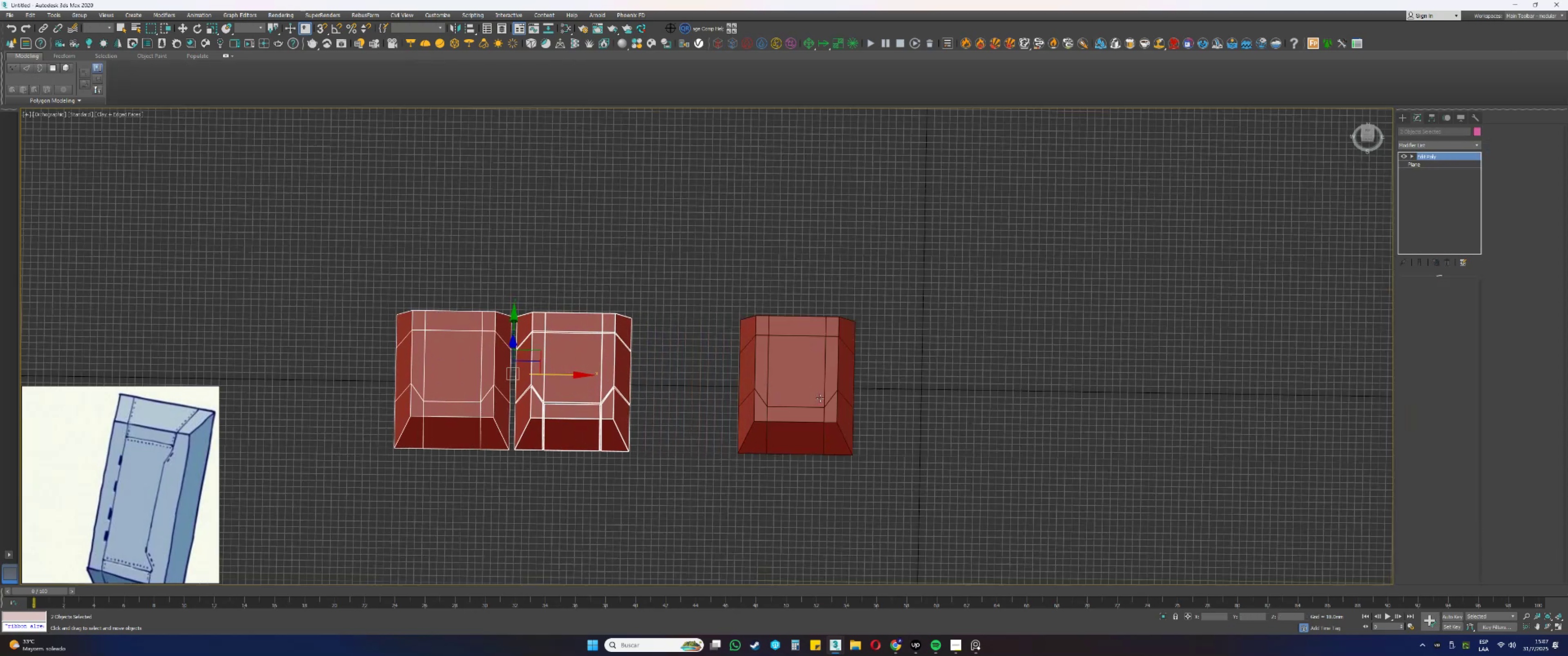 
key(G)
 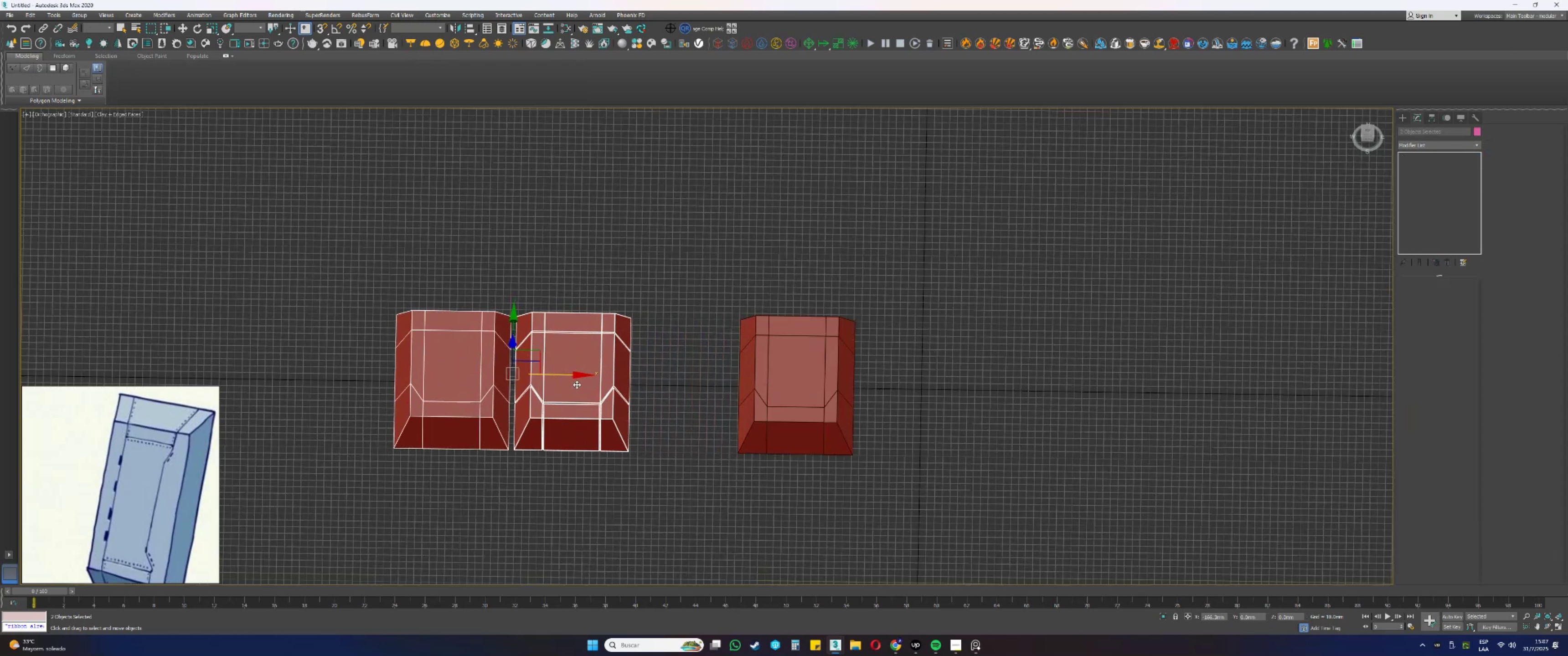 
left_click([809, 393])
 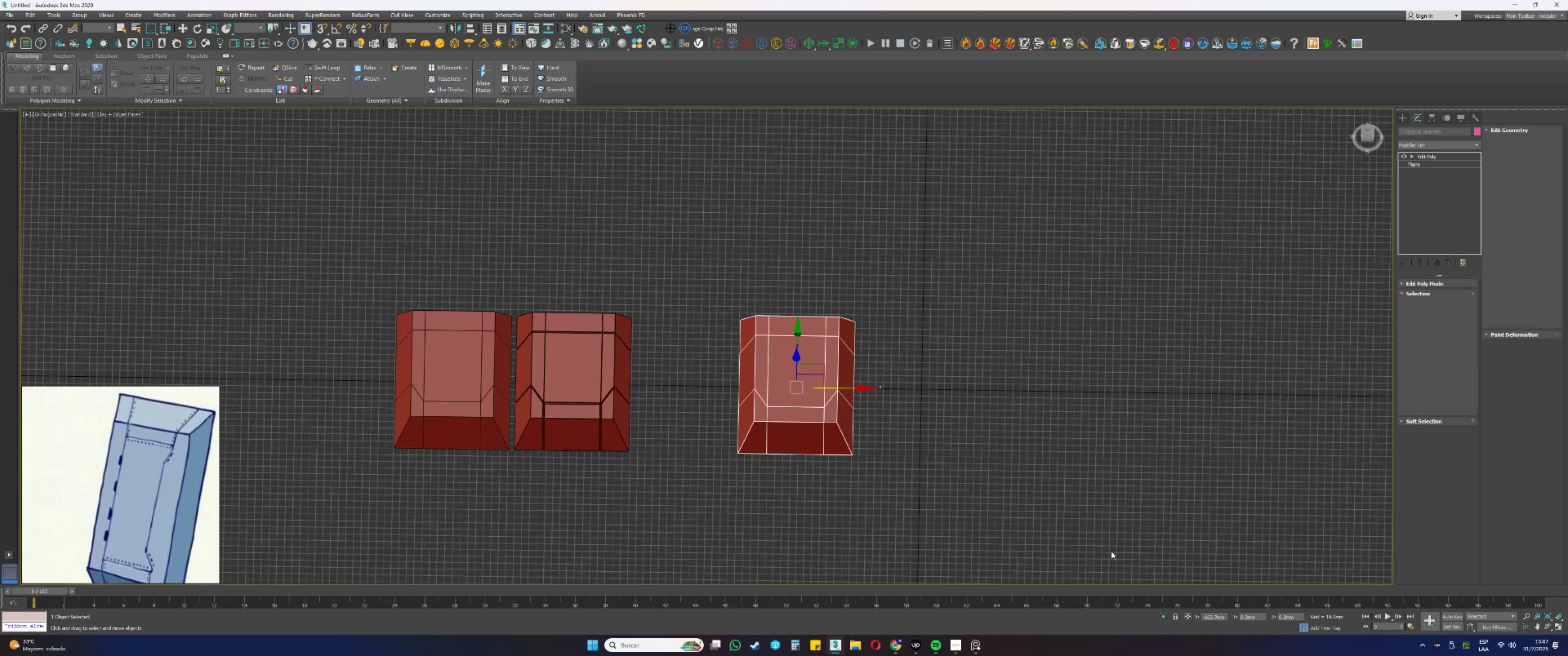 
key(G)
 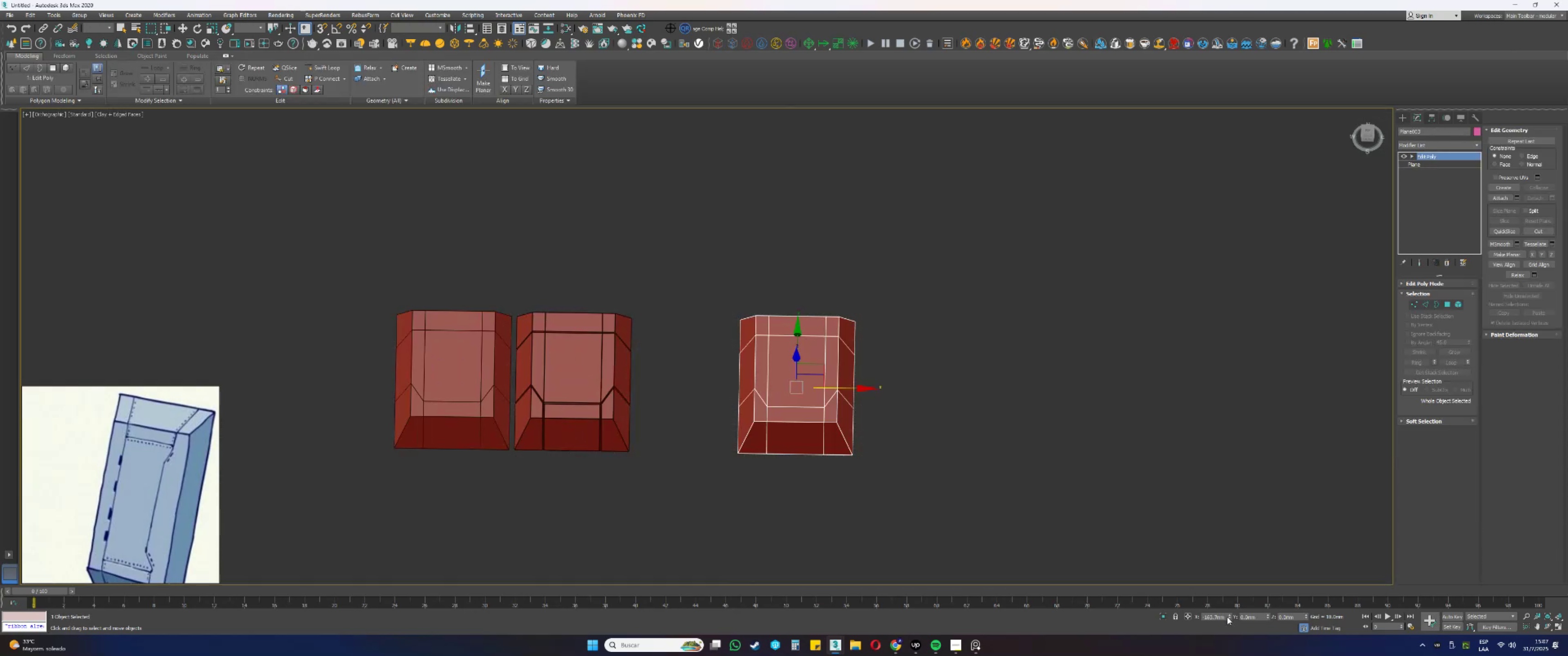 
double_click([1229, 616])
 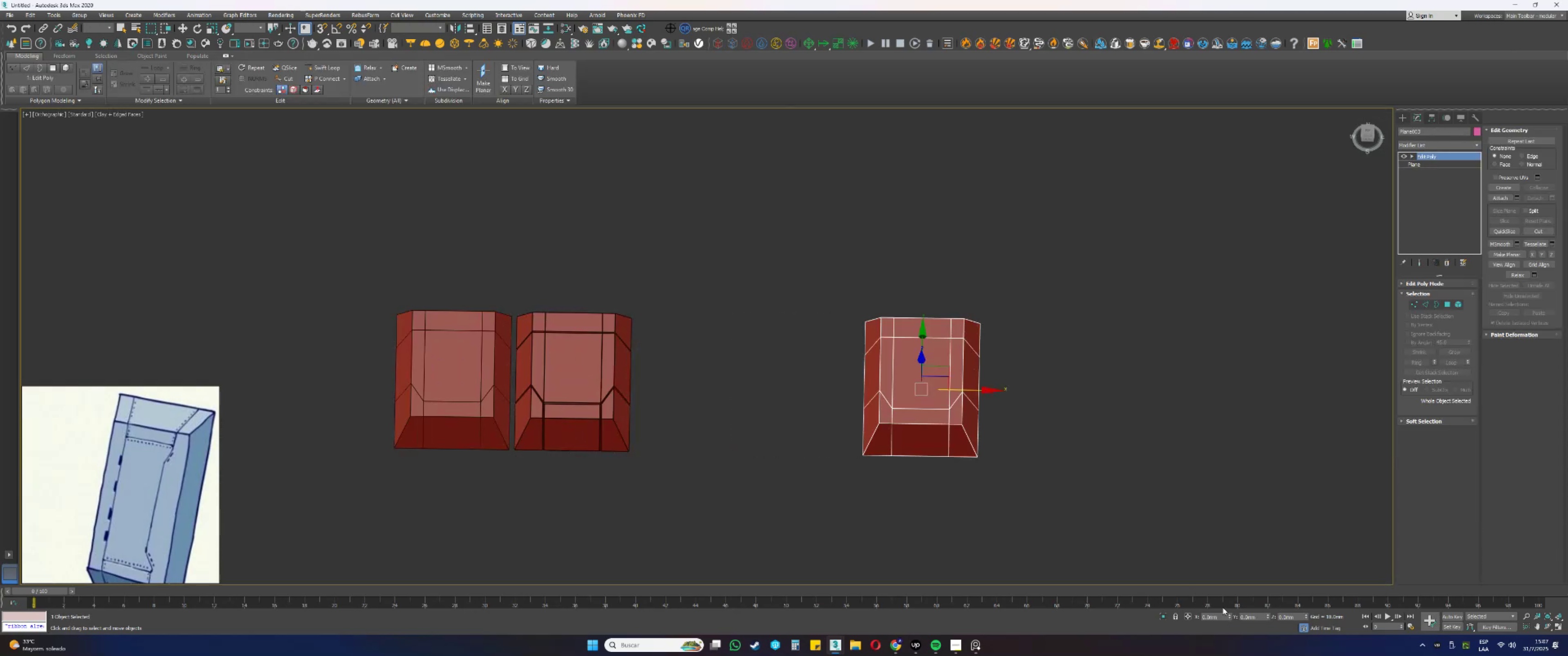 
key(Alt+AltLeft)
 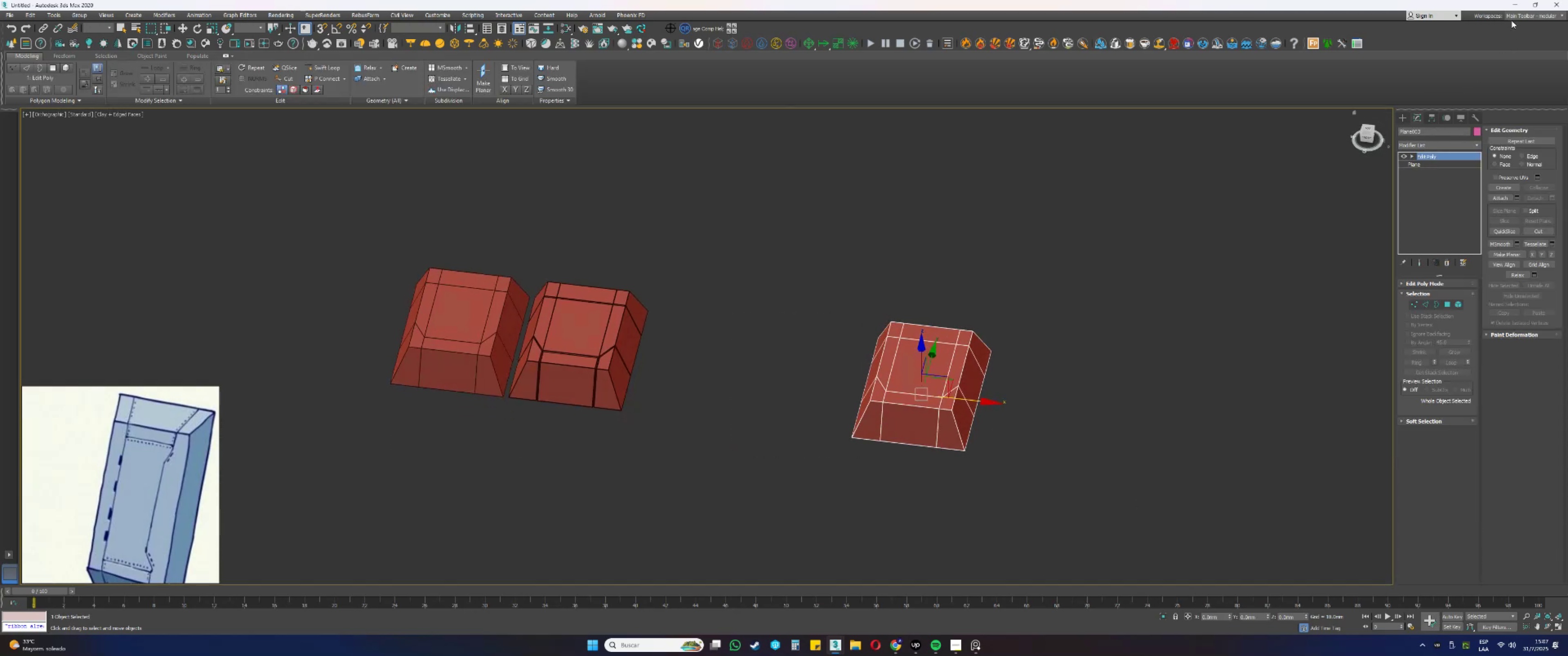 
left_click([1515, 8])
 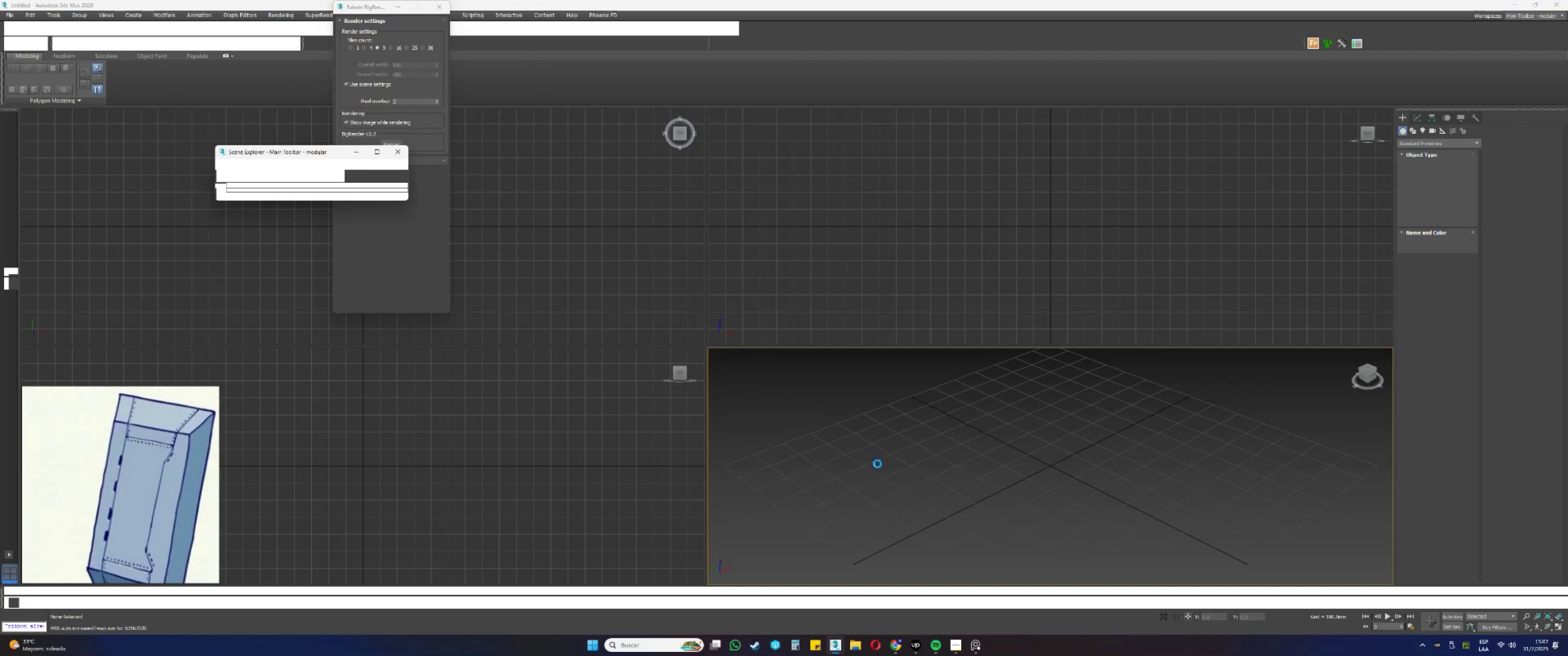 
wait(14.97)
 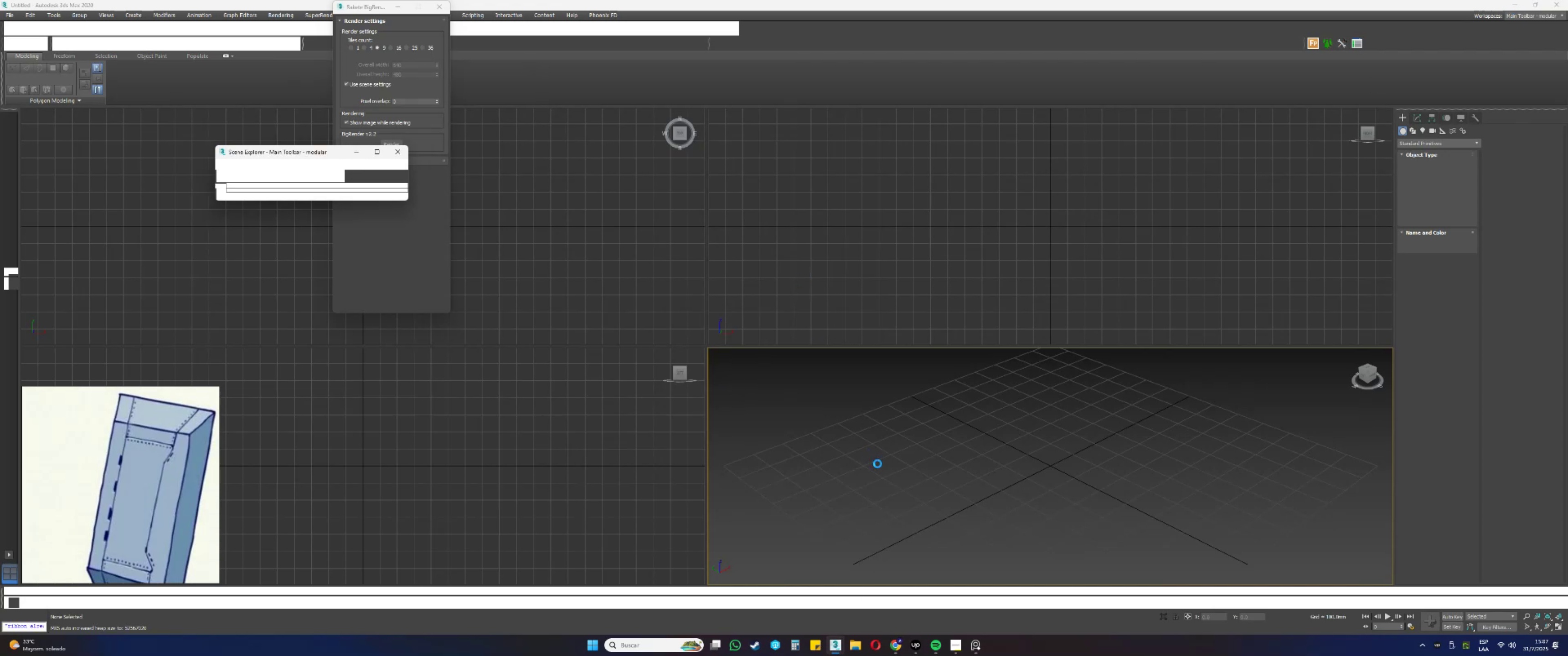 
left_click([443, 11])
 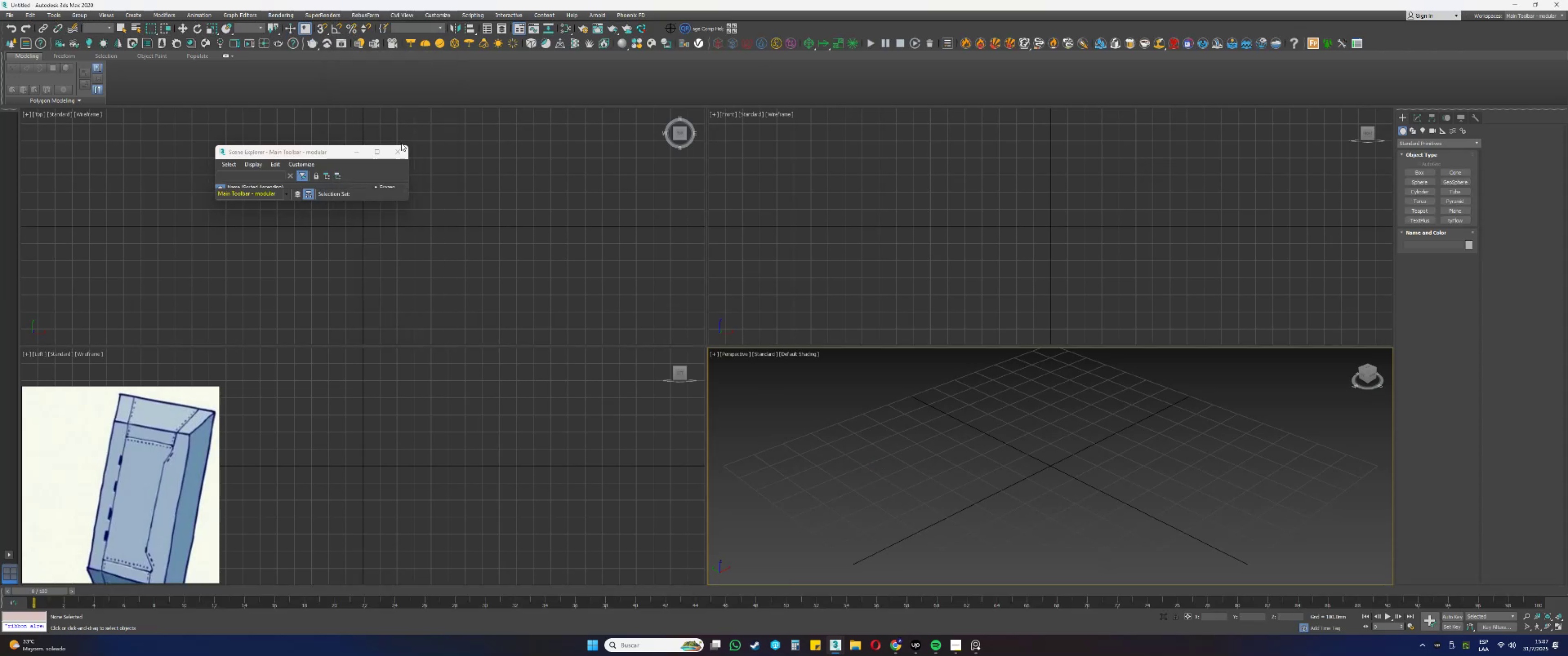 
left_click([401, 150])
 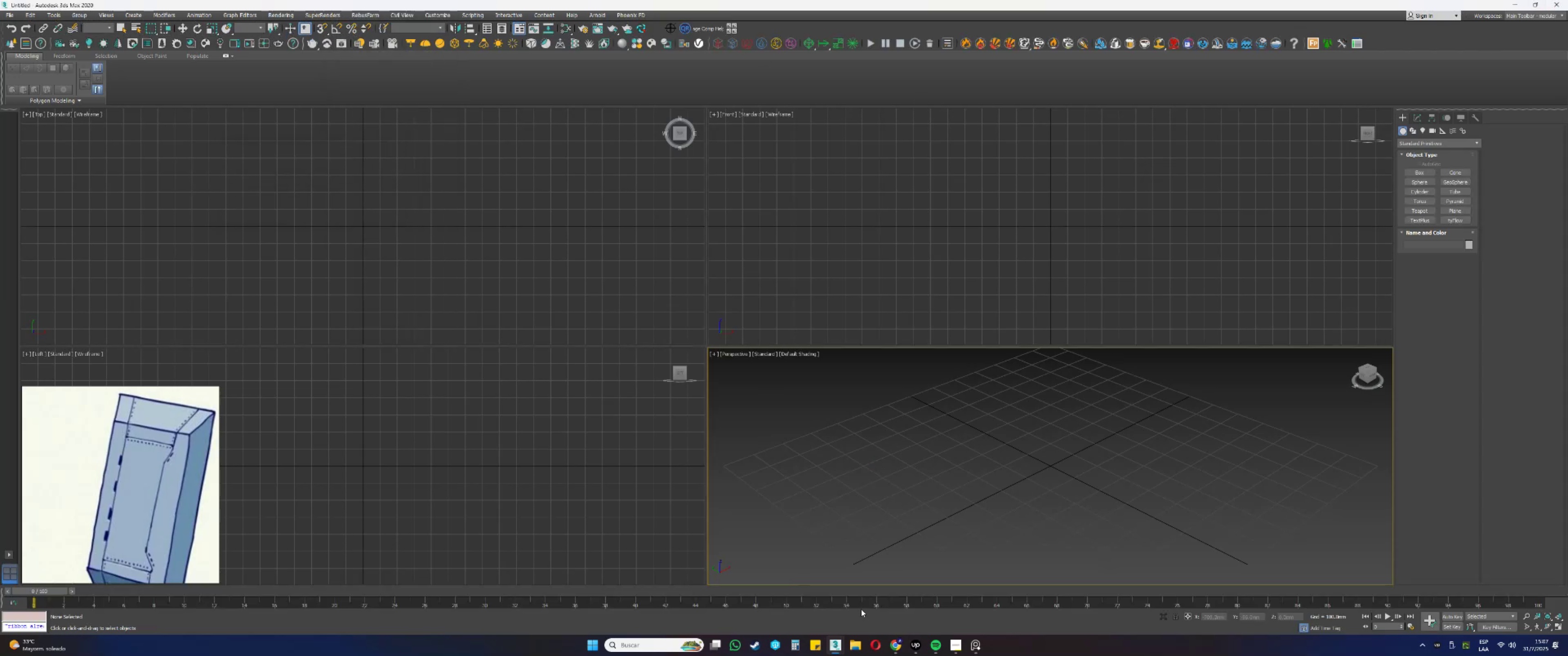 
left_click([859, 649])
 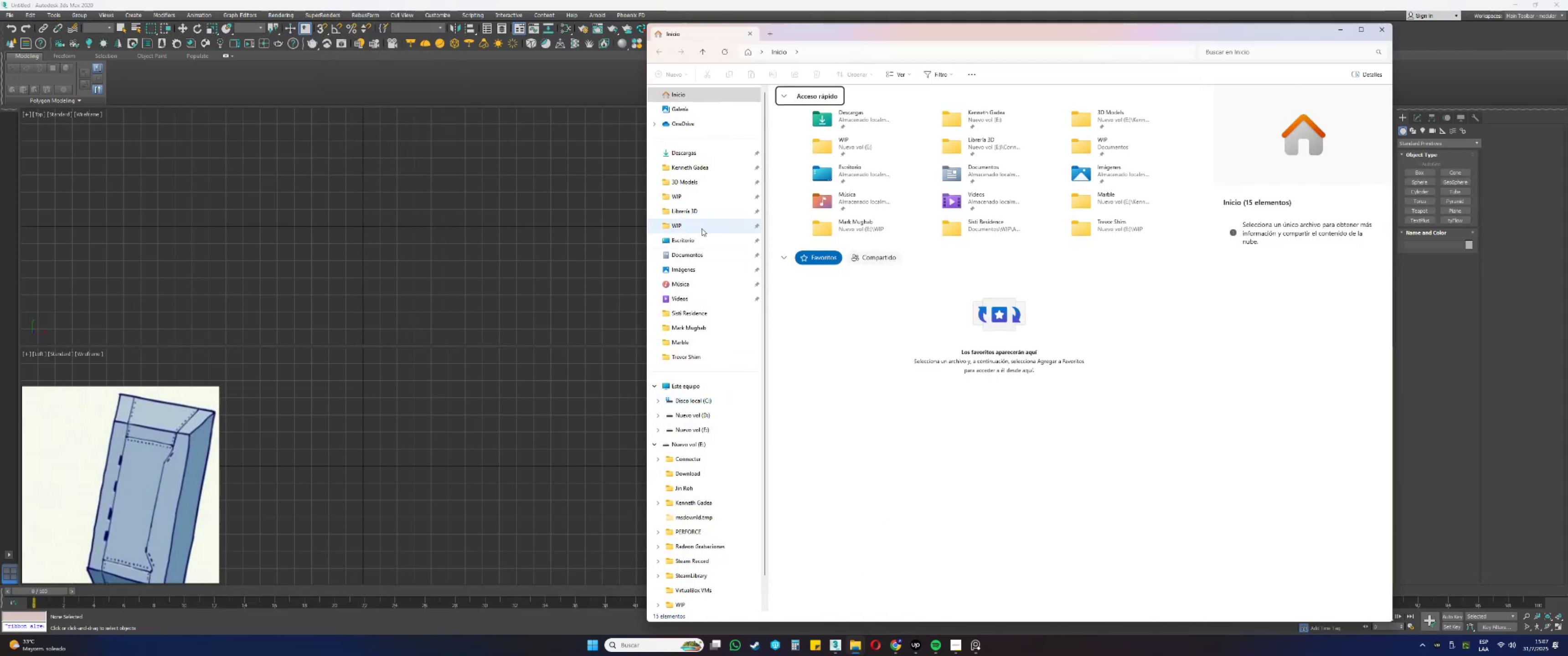 
left_click([683, 446])
 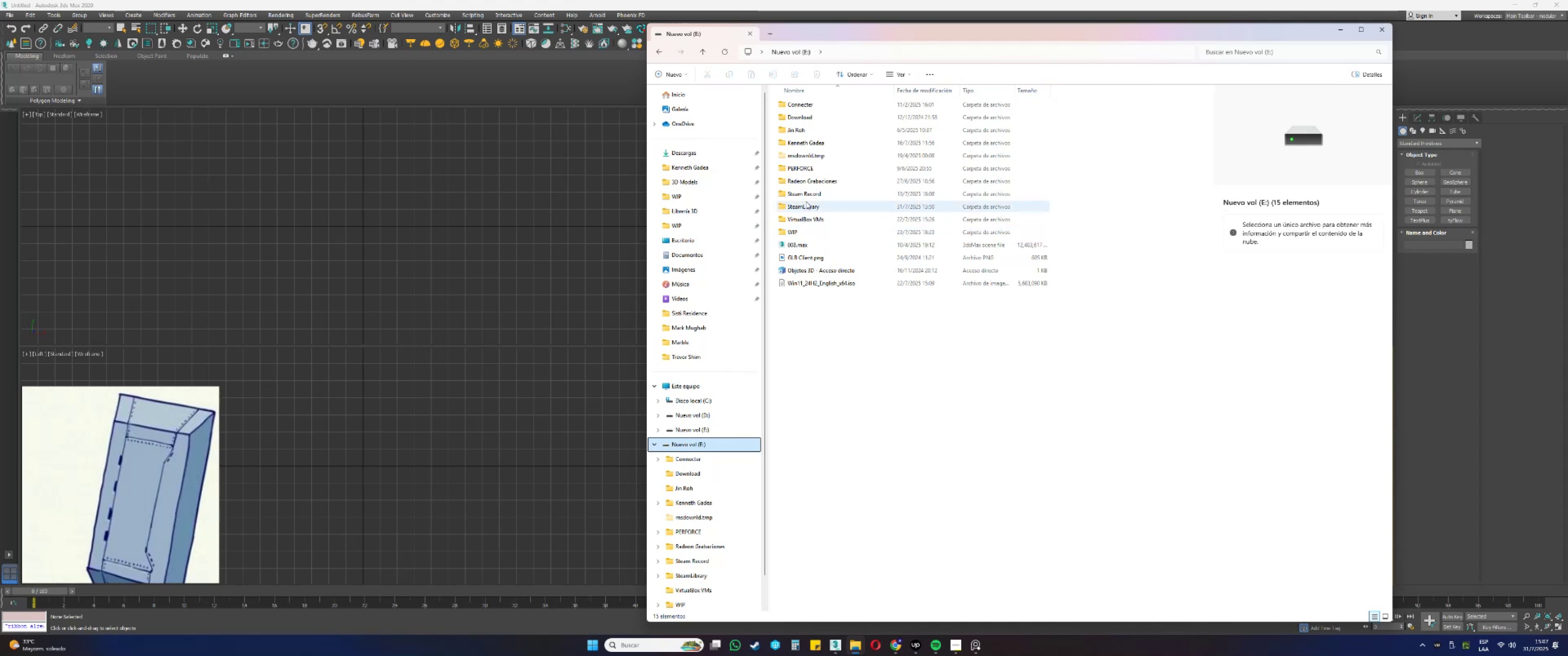 
double_click([799, 143])
 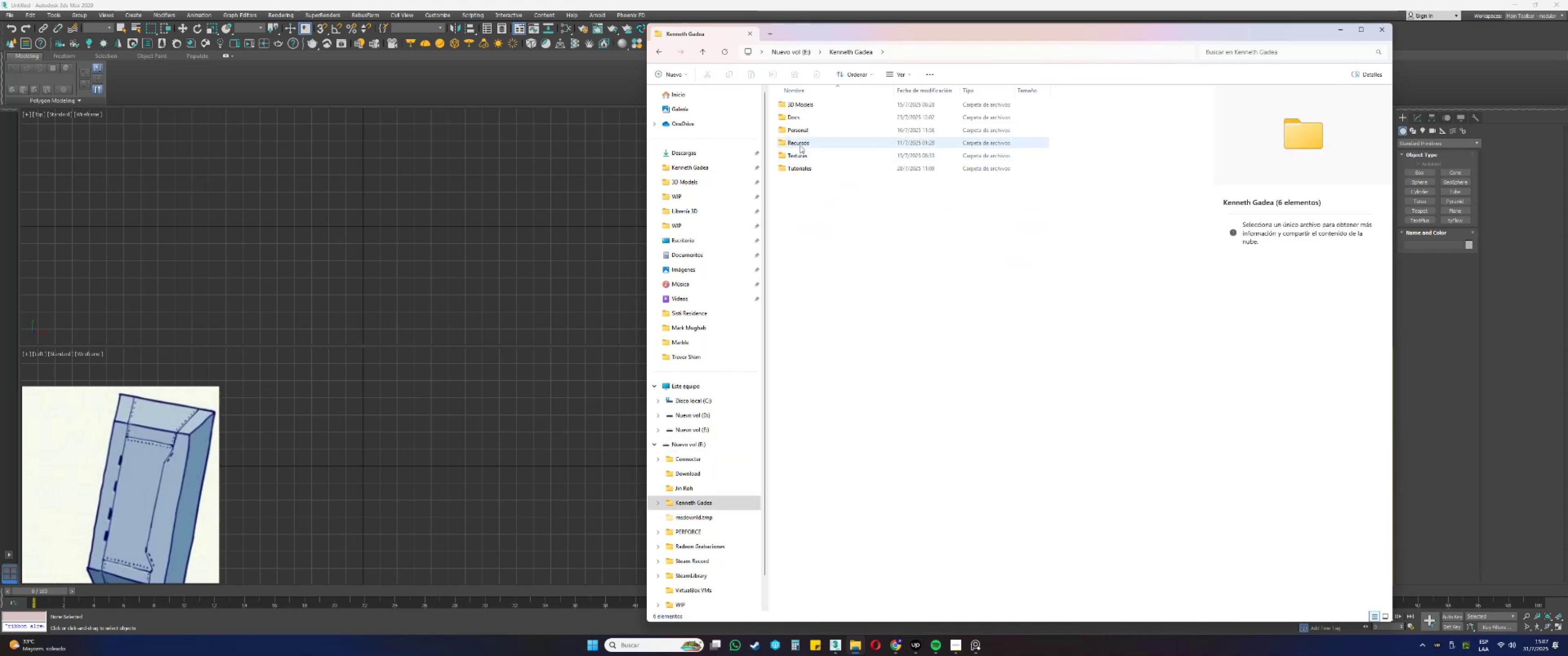 
double_click([799, 144])
 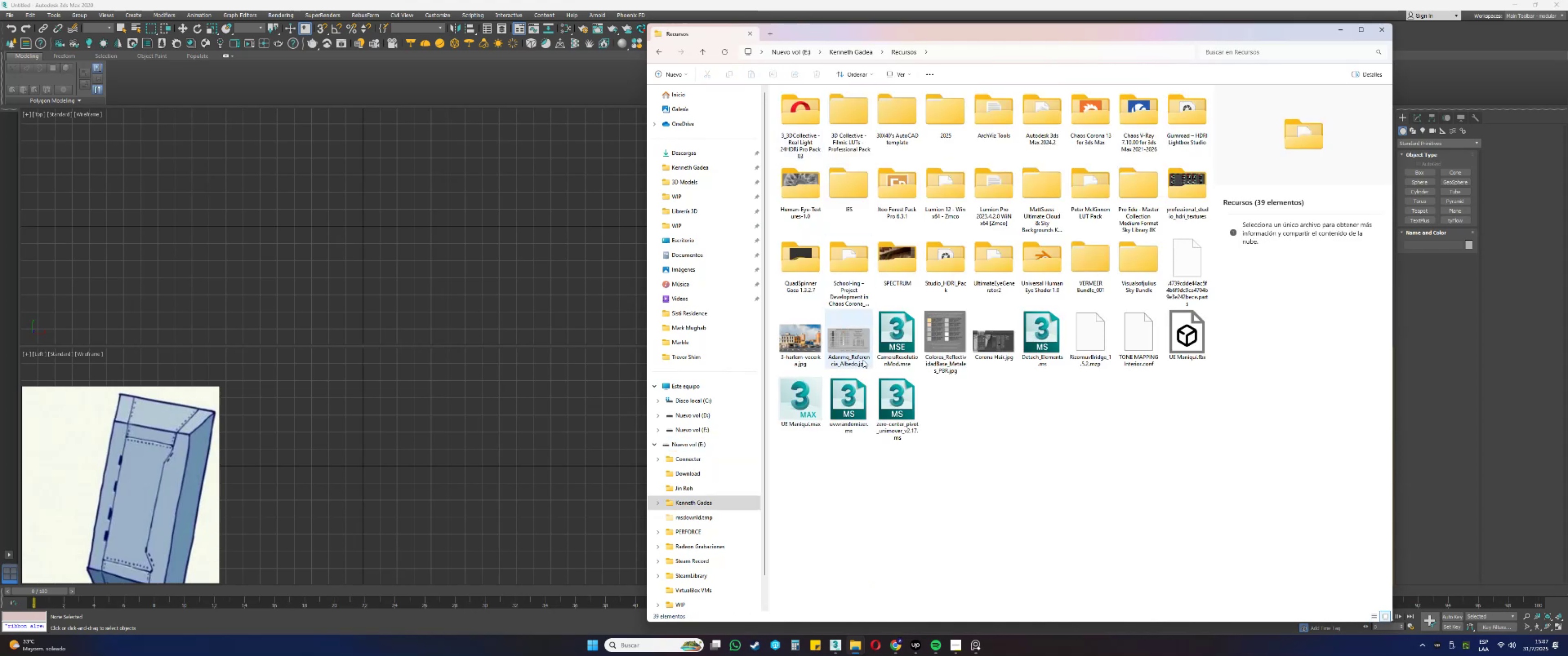 
left_click_drag(start_coordinate=[891, 343], to_coordinate=[511, 281])
 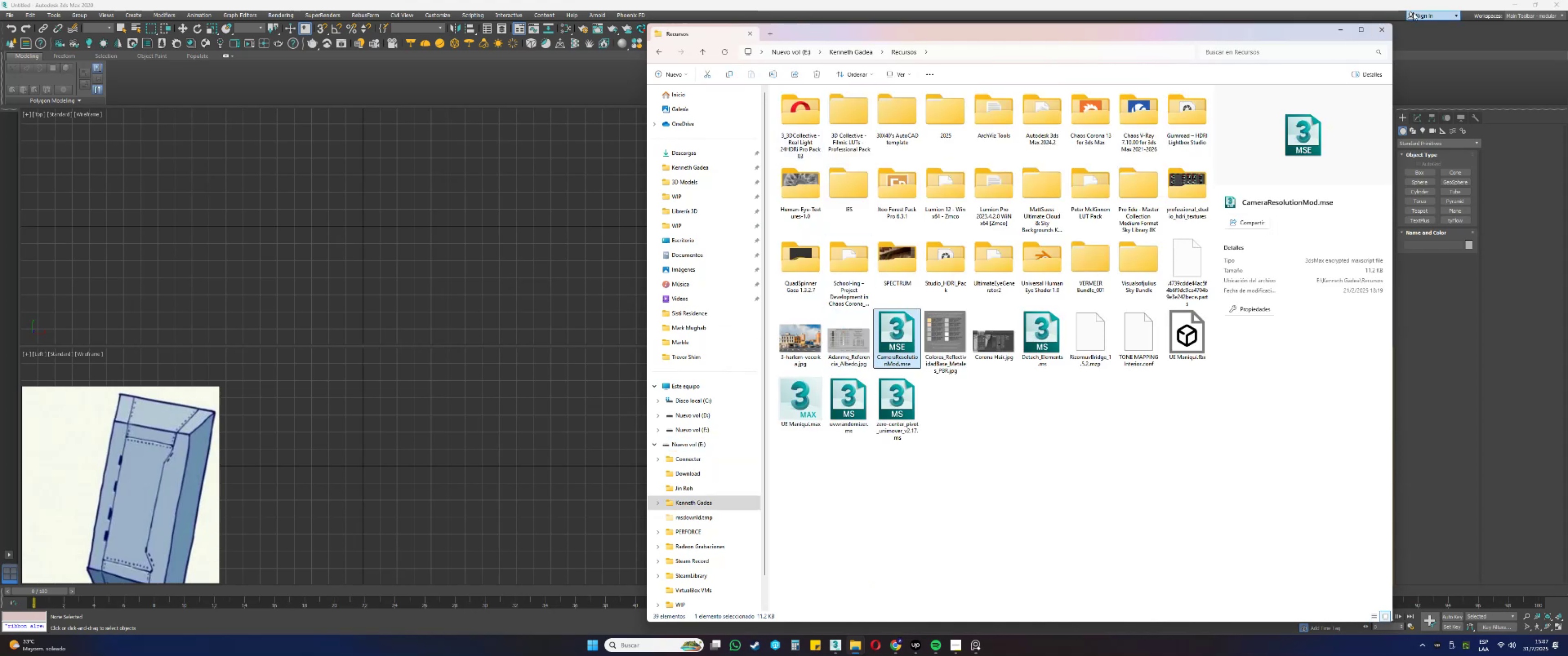 
left_click([1382, 30])
 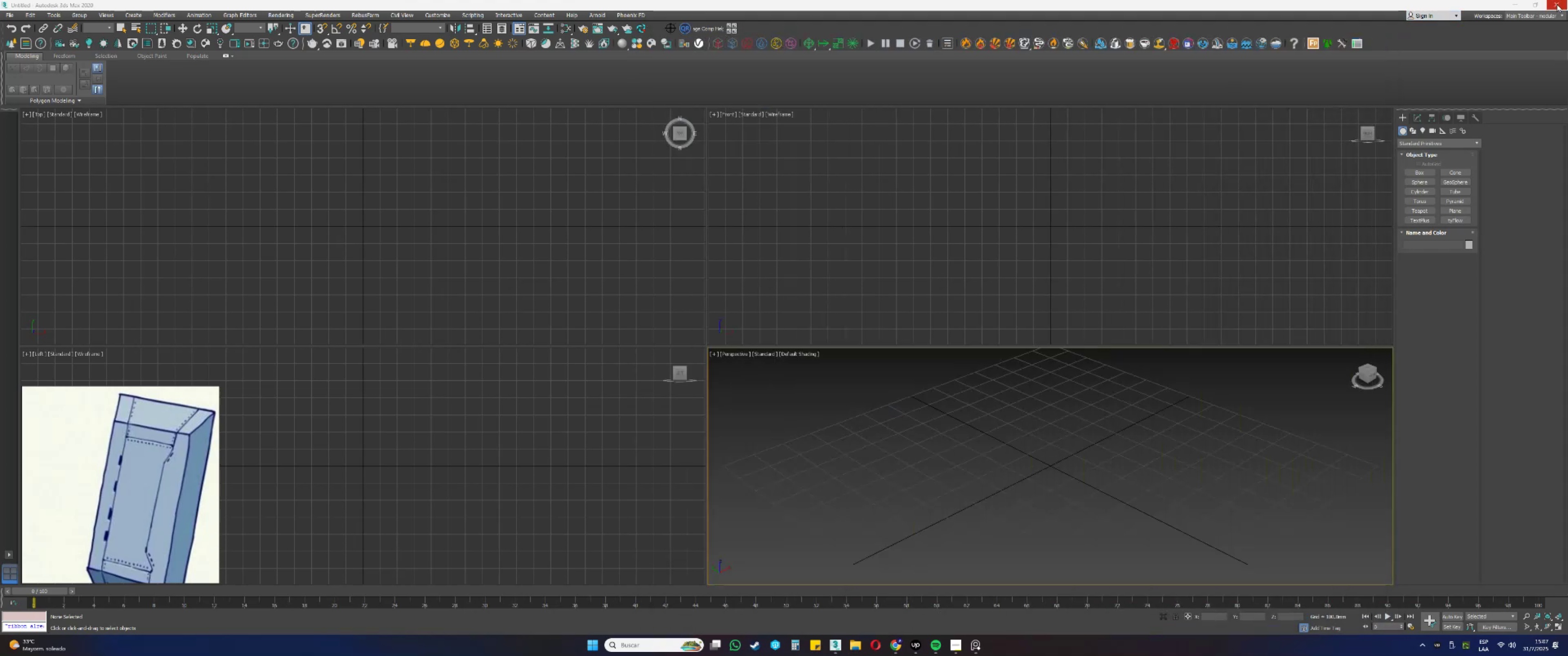 
left_click([1515, 6])
 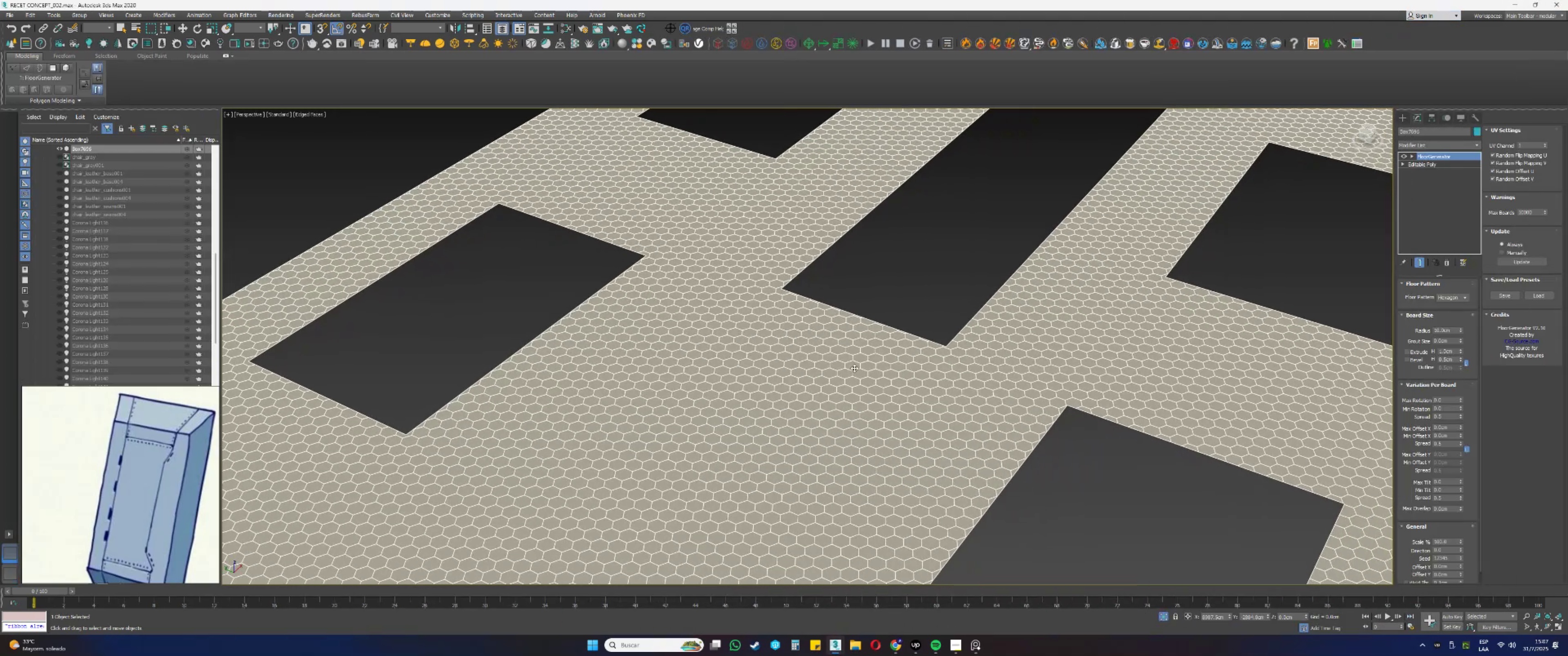 
scroll: coordinate [917, 371], scroll_direction: down, amount: 1.0
 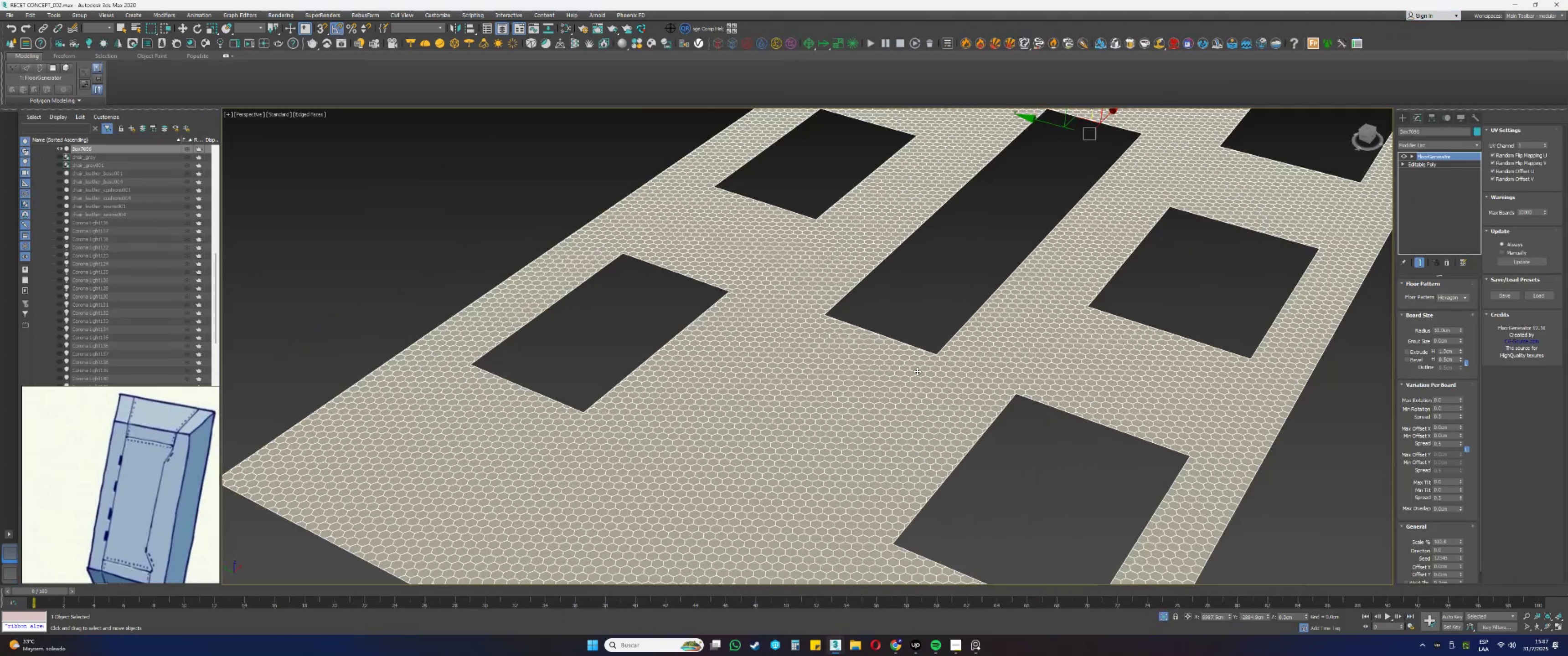 
key(F3)
 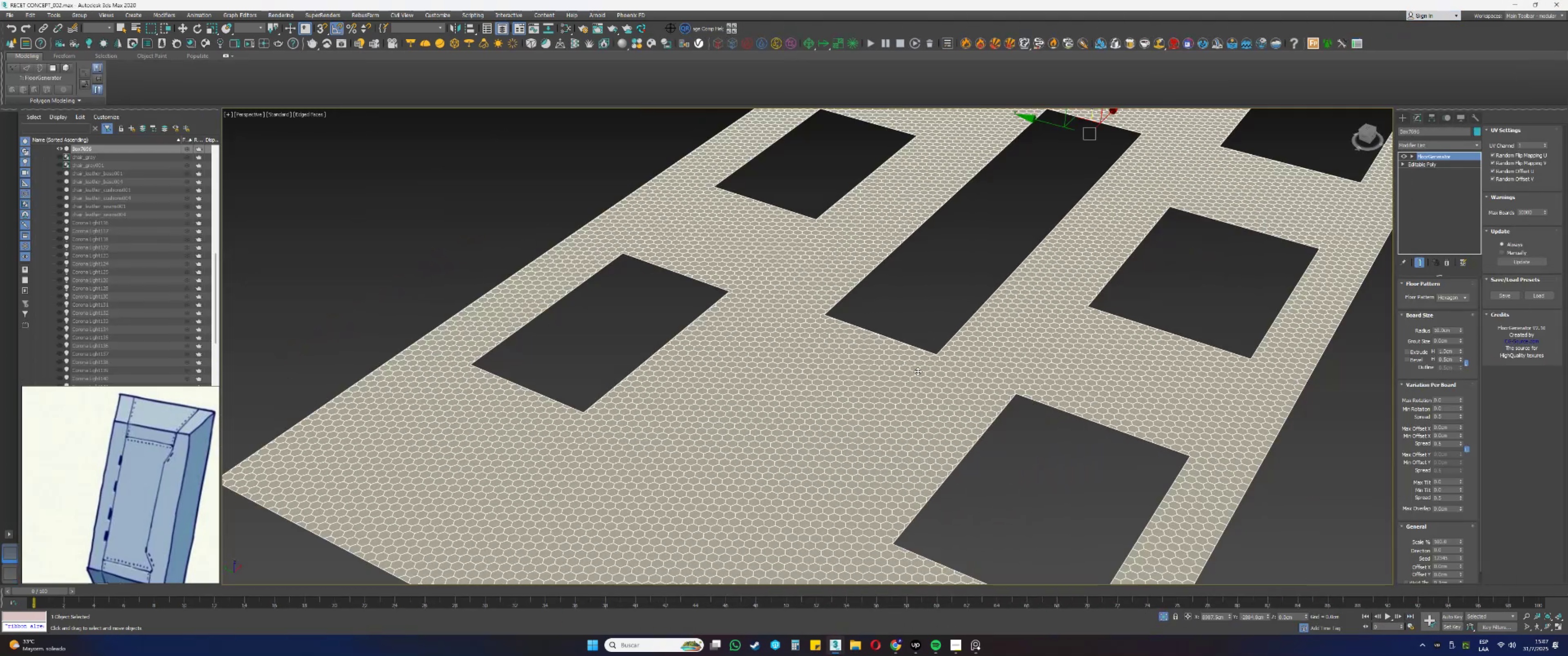 
key(F3)
 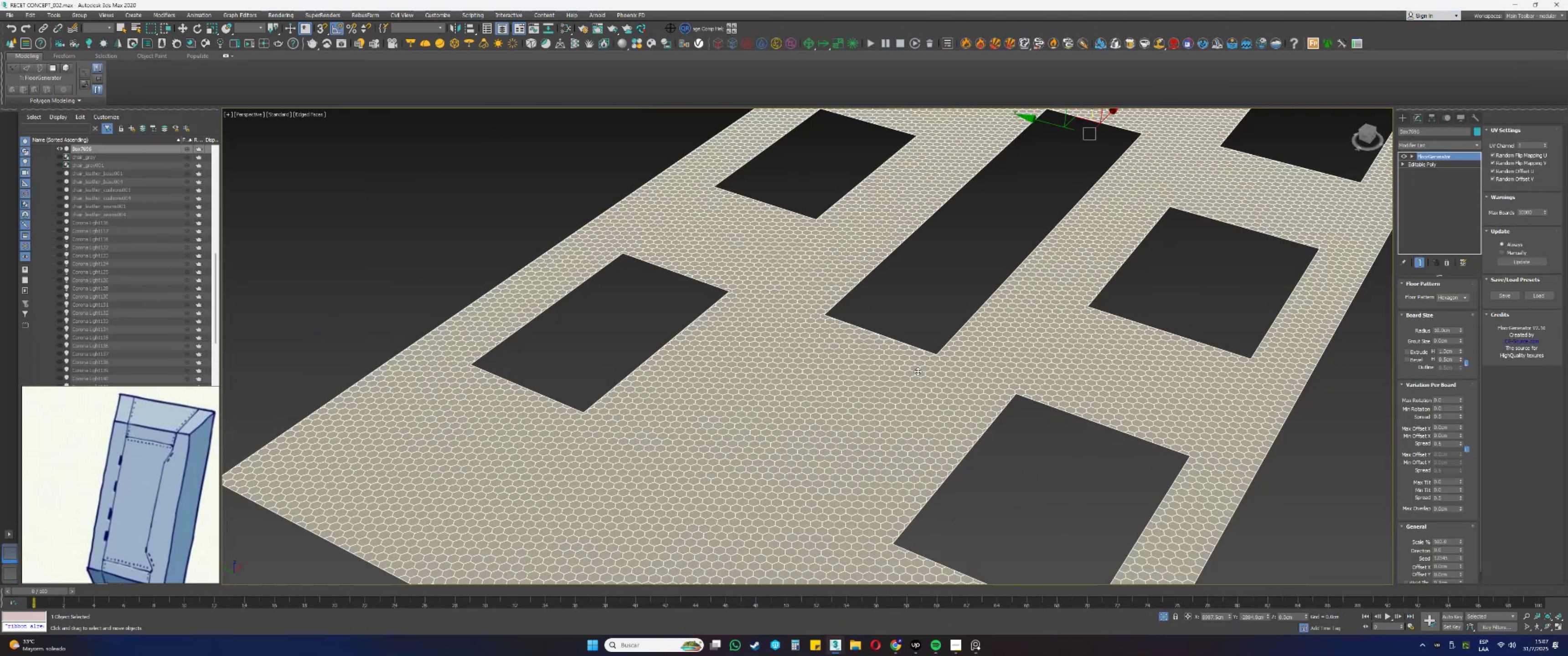 
key(F4)
 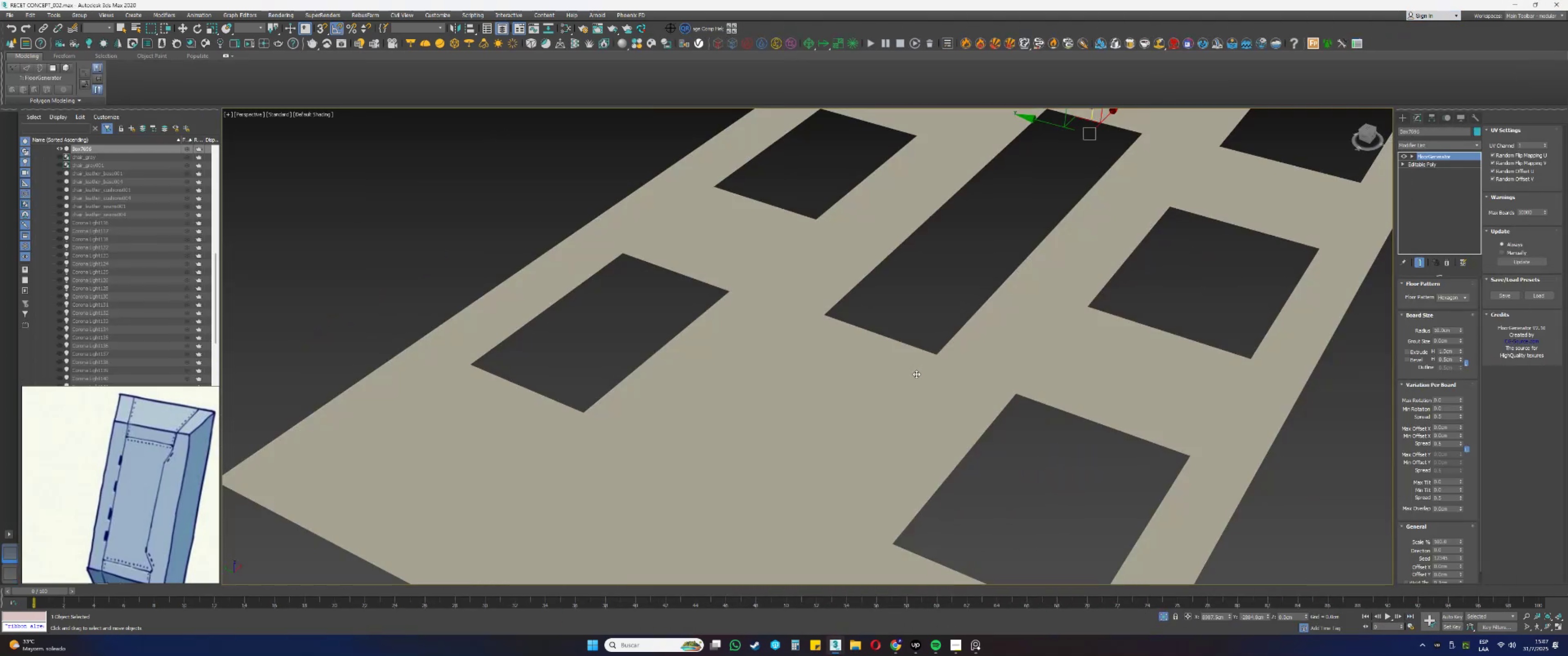 
scroll: coordinate [917, 377], scroll_direction: down, amount: 1.0
 